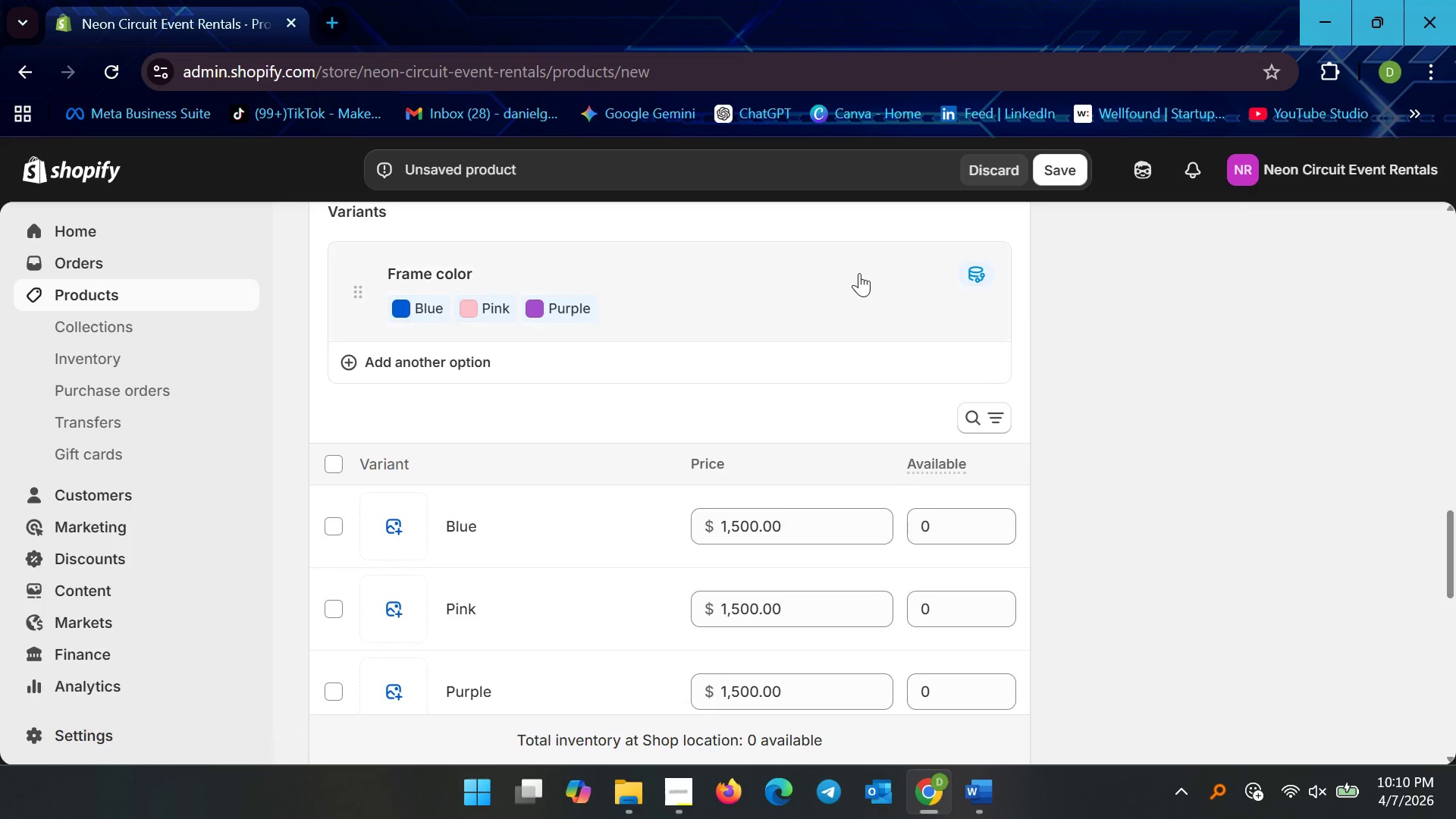 
scroll: coordinate [846, 271], scroll_direction: up, amount: 1.0
 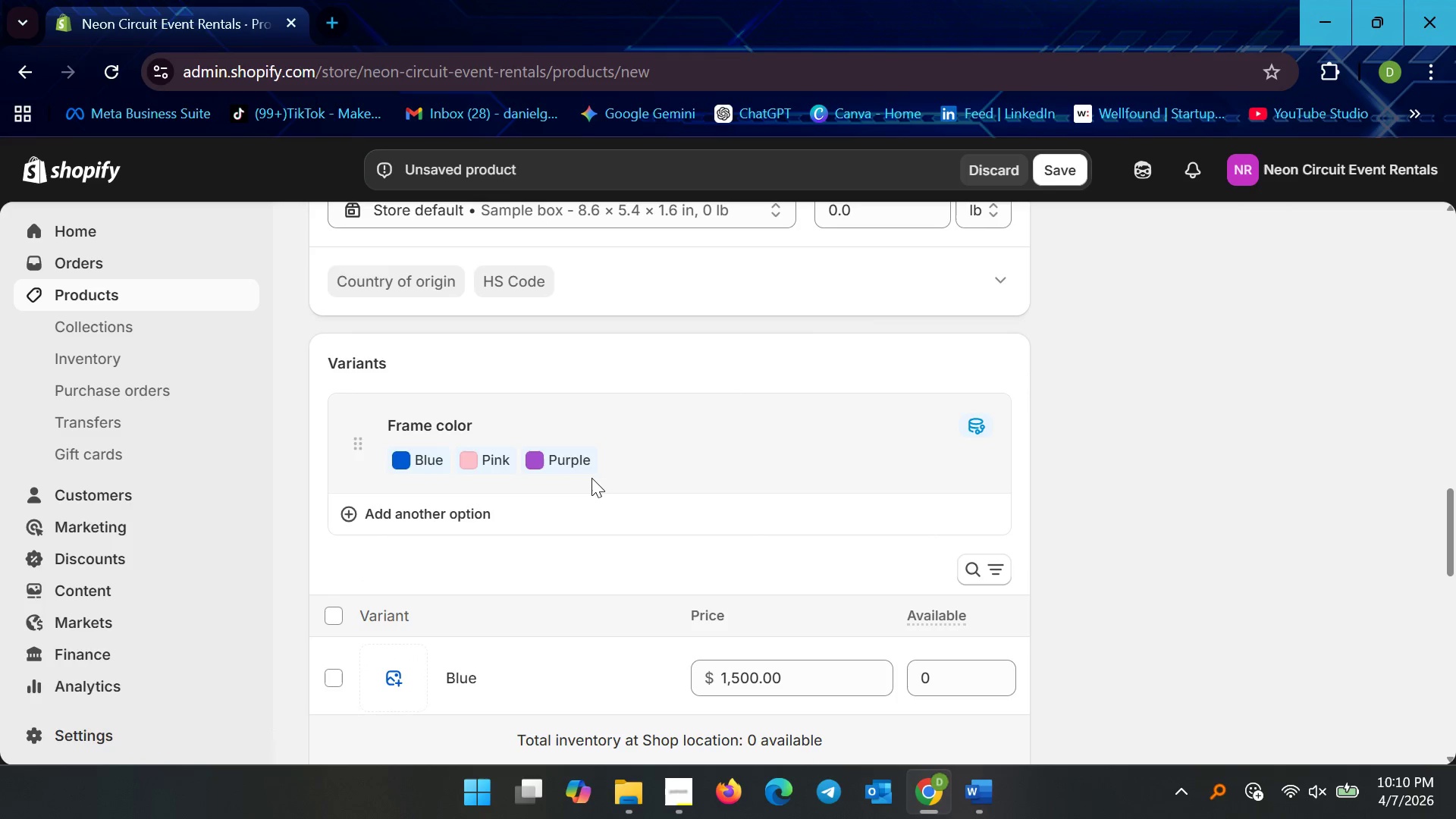 
left_click([592, 478])
 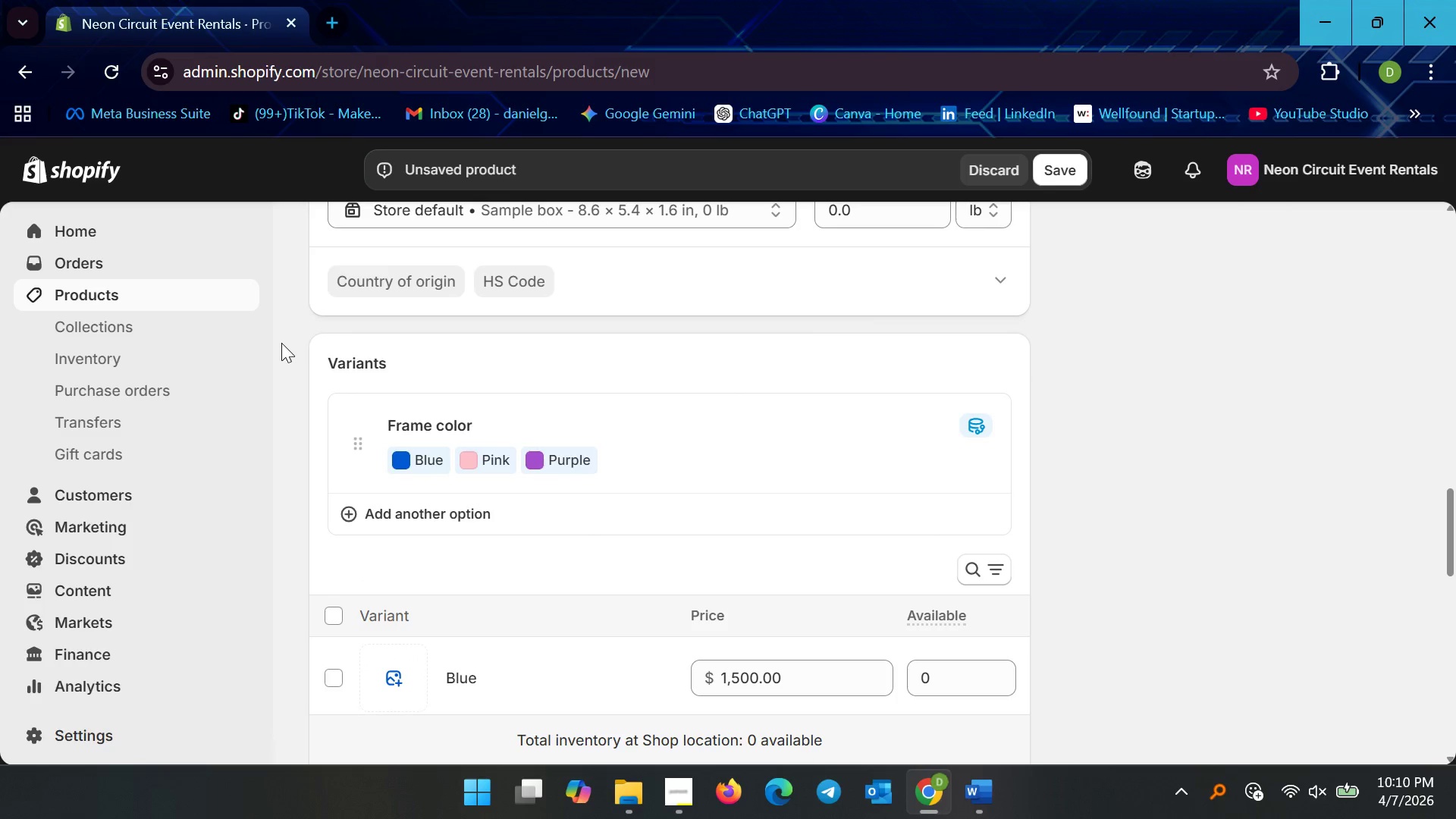 
left_click([366, 453])
 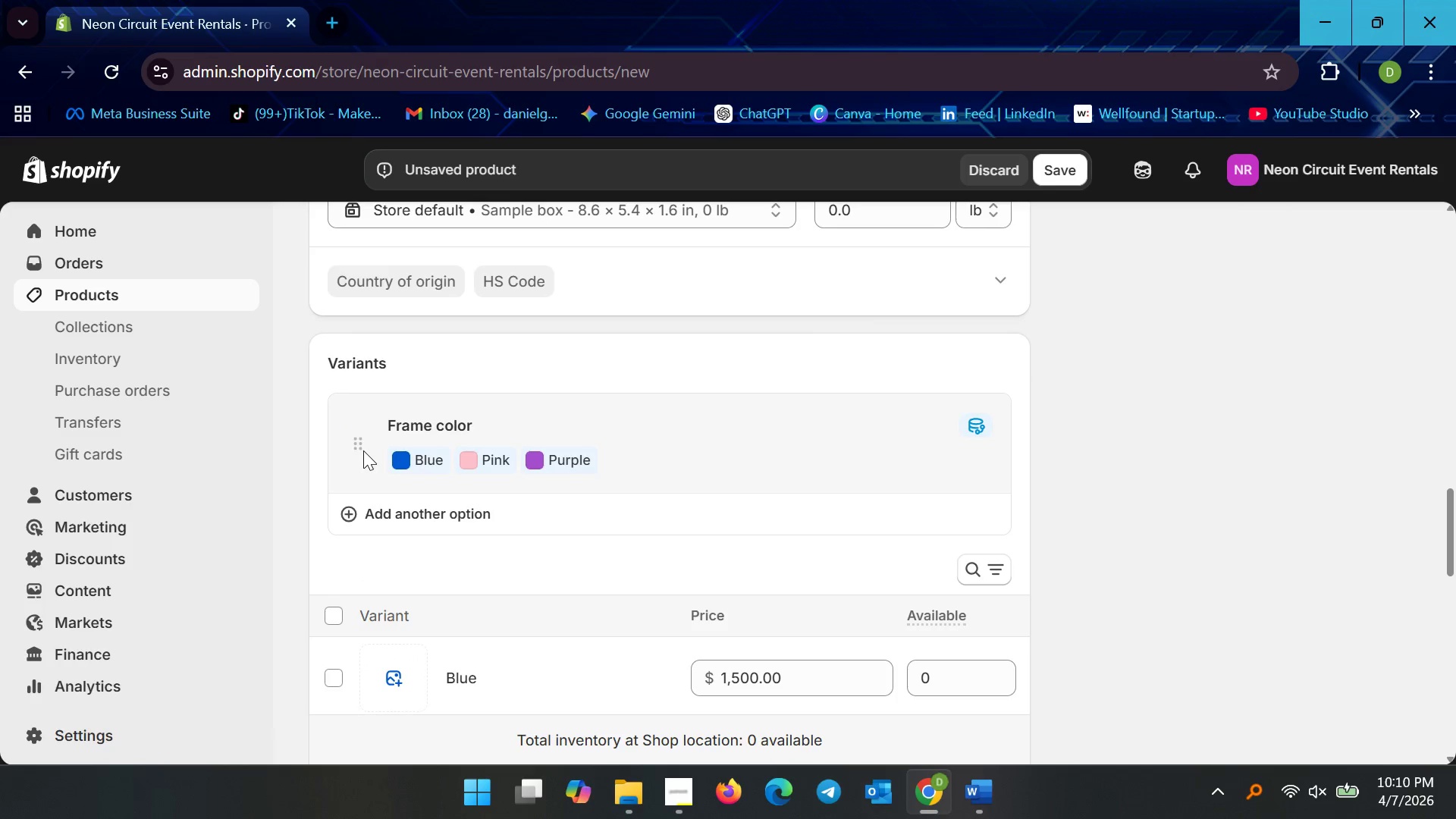 
left_click([363, 450])
 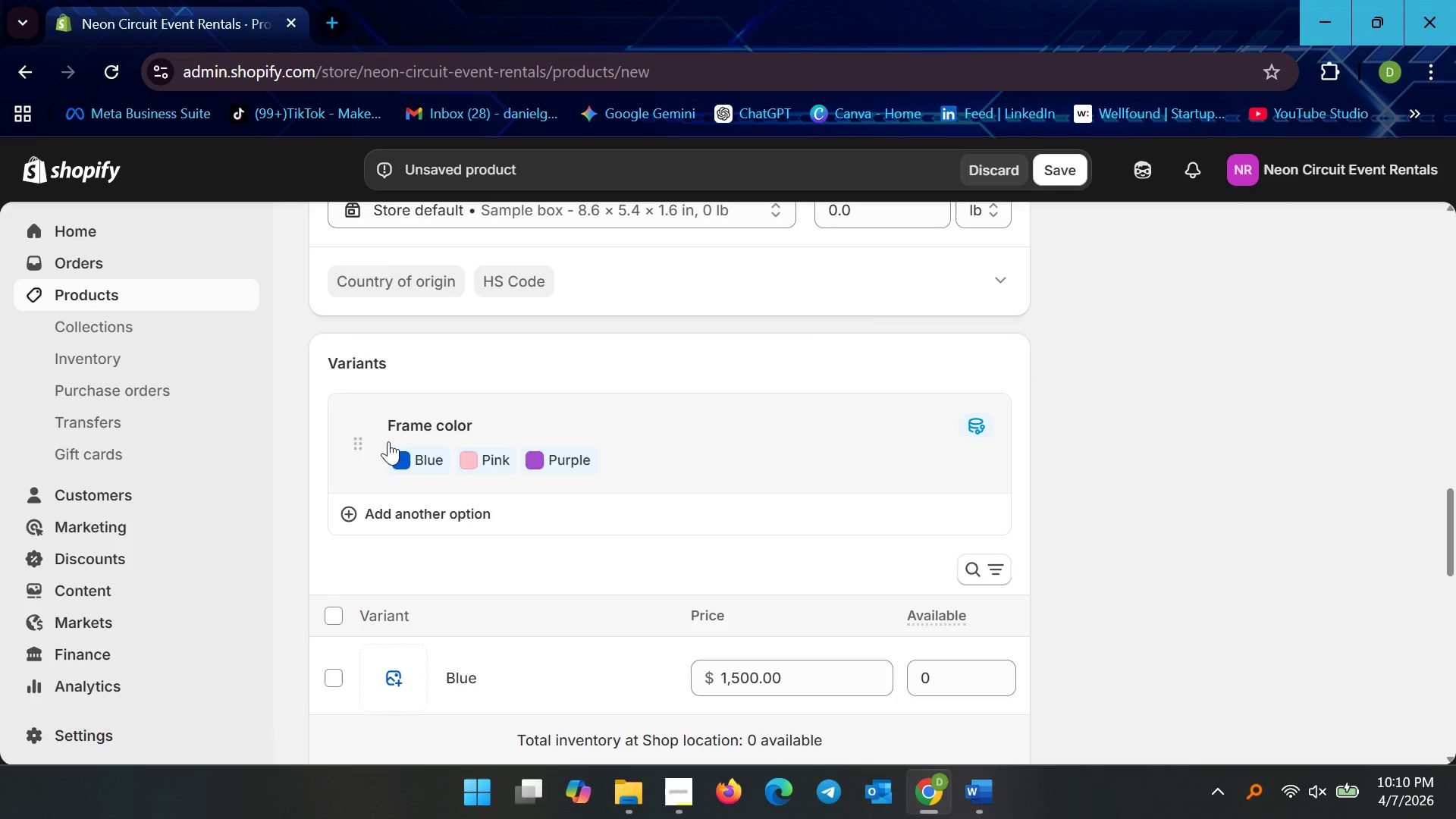 
left_click([403, 439])
 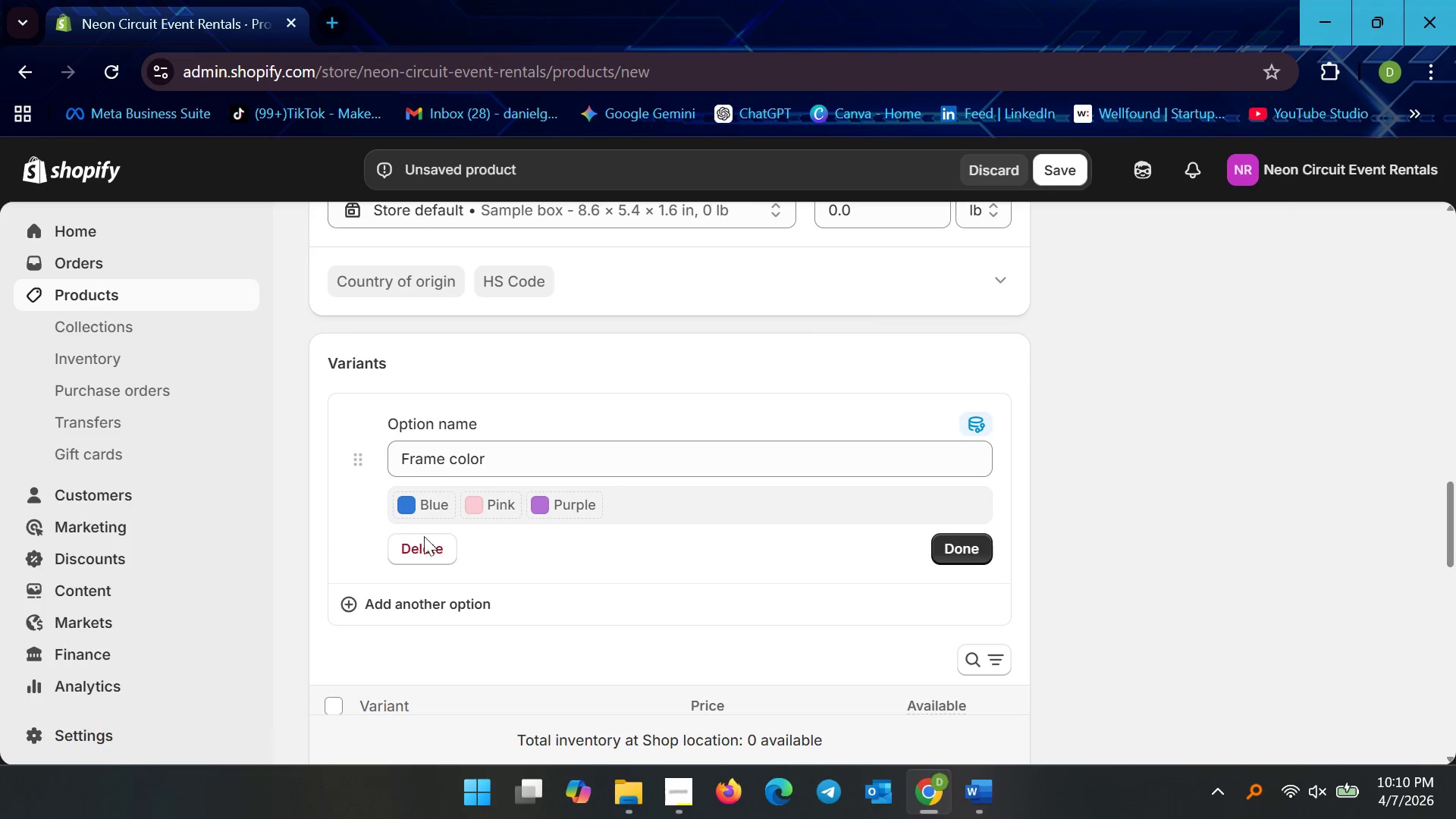 
left_click([454, 547])
 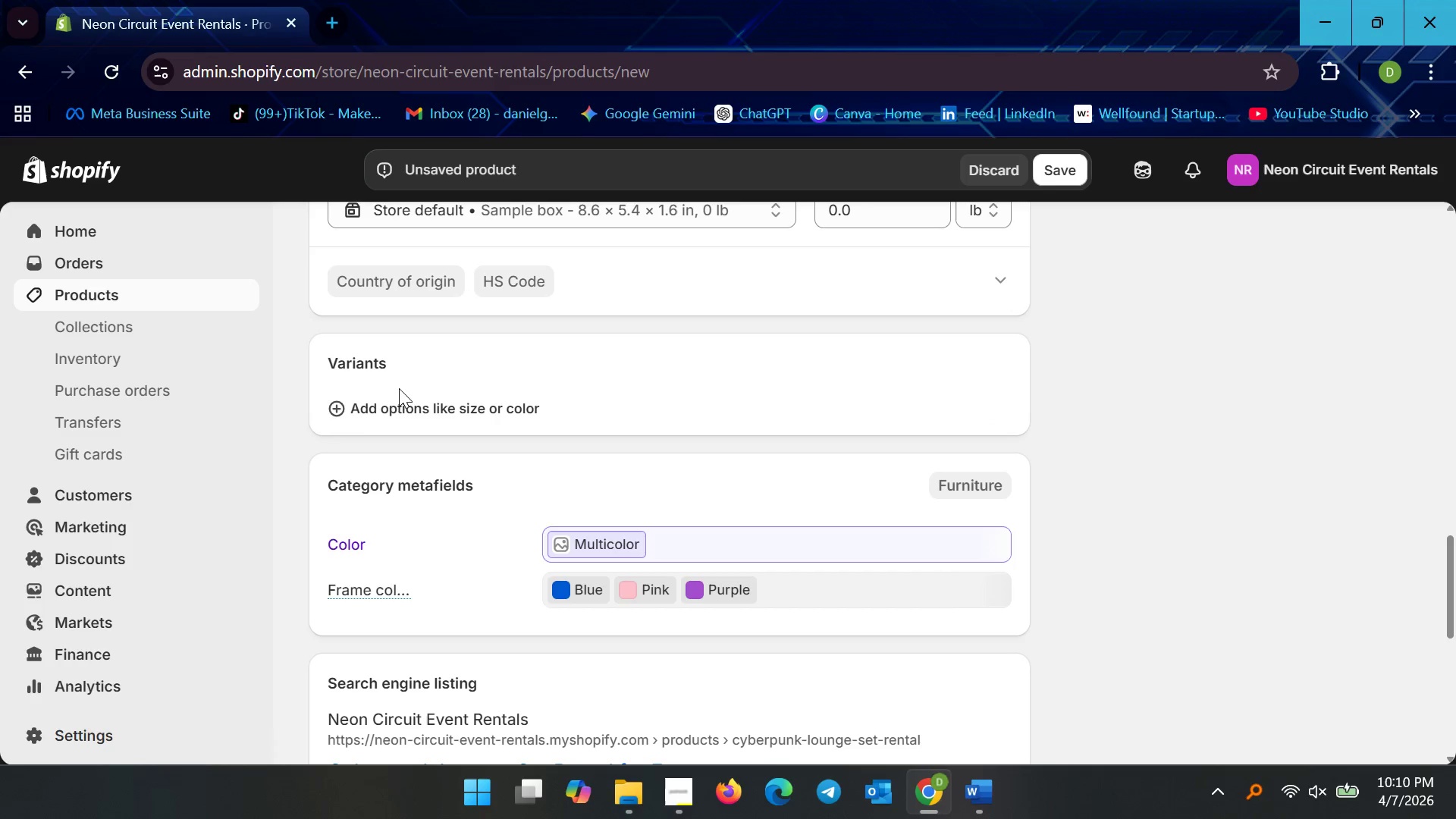 
left_click([376, 404])
 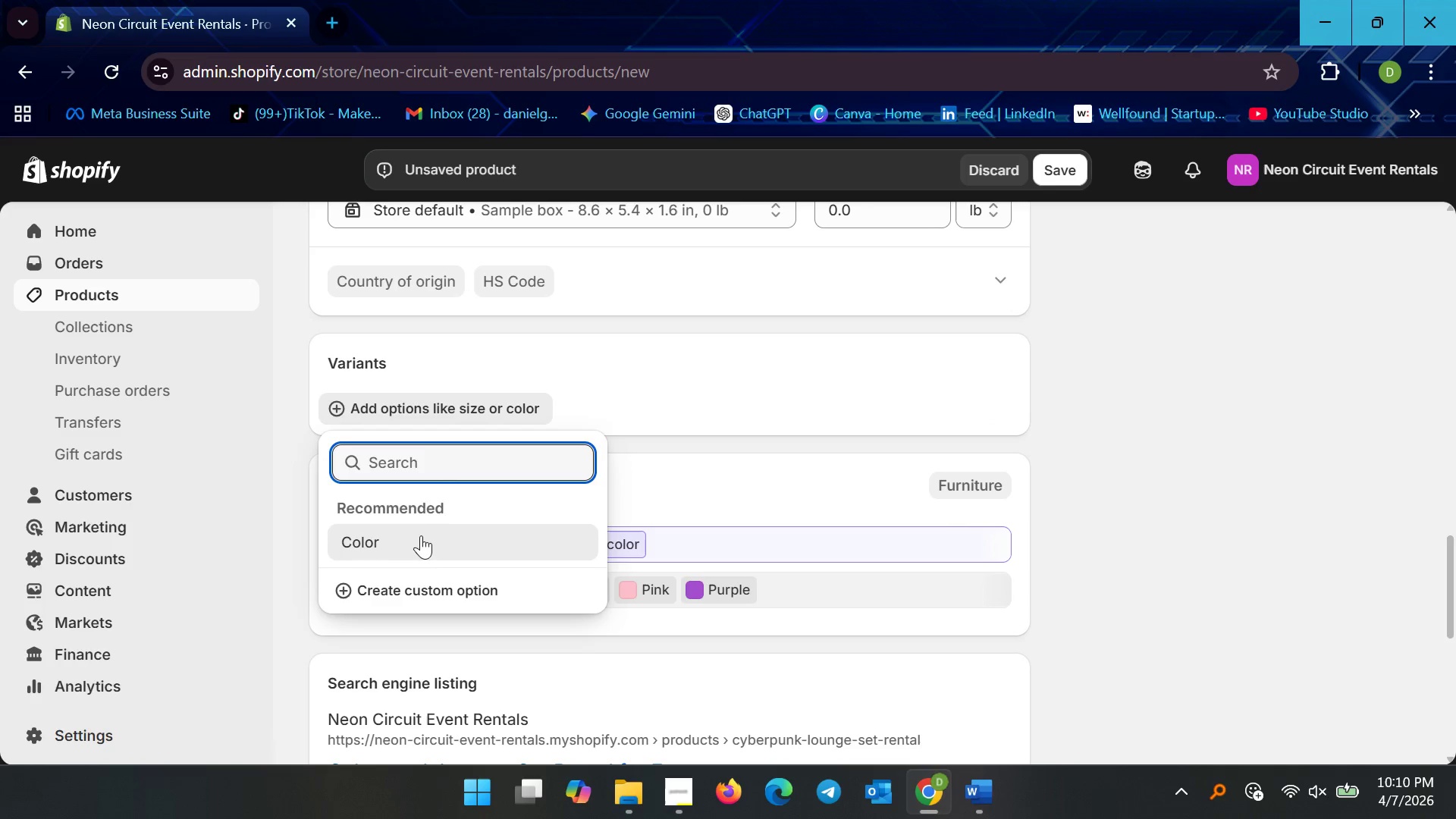 
left_click([420, 538])
 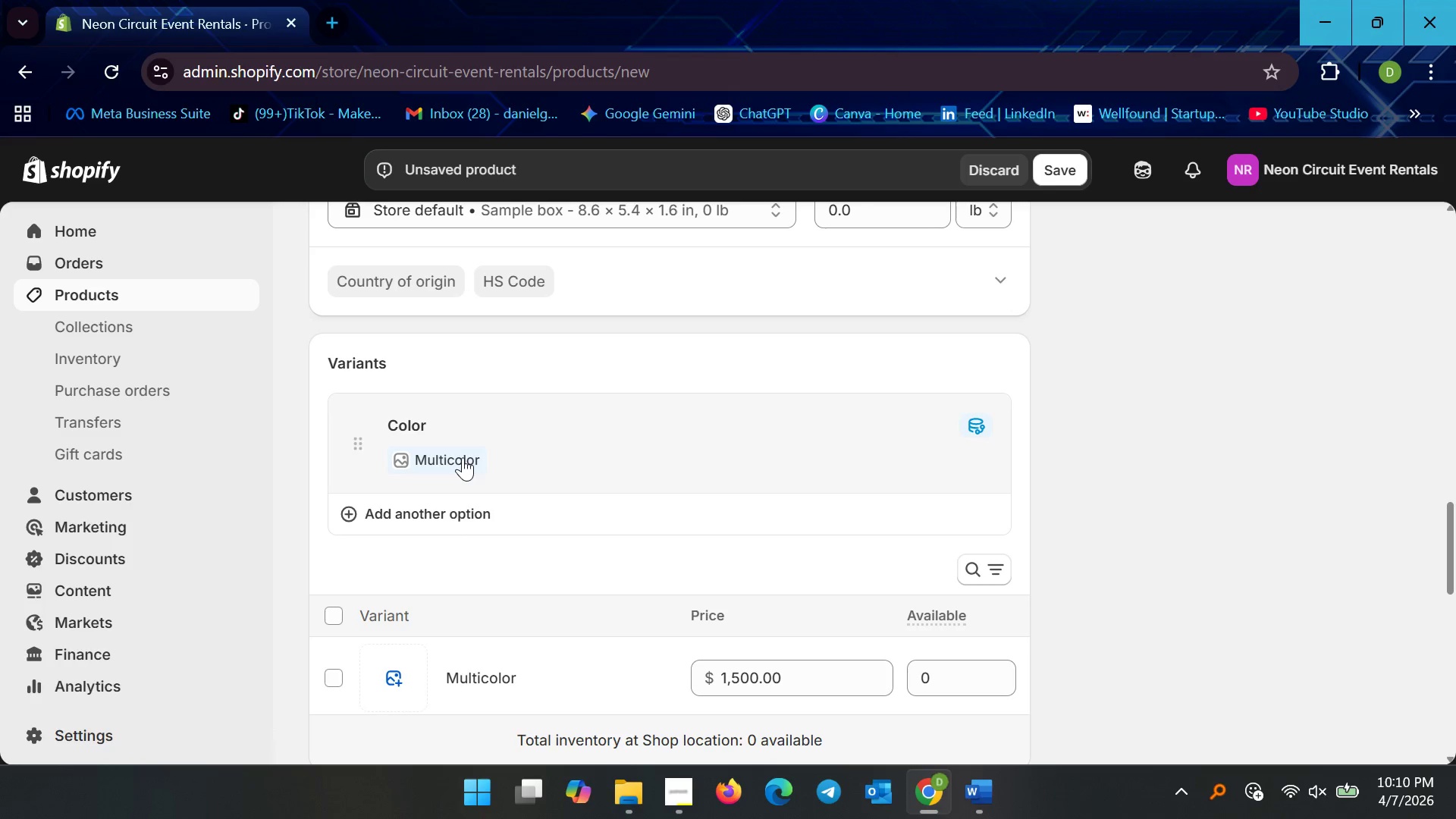 
left_click([463, 457])
 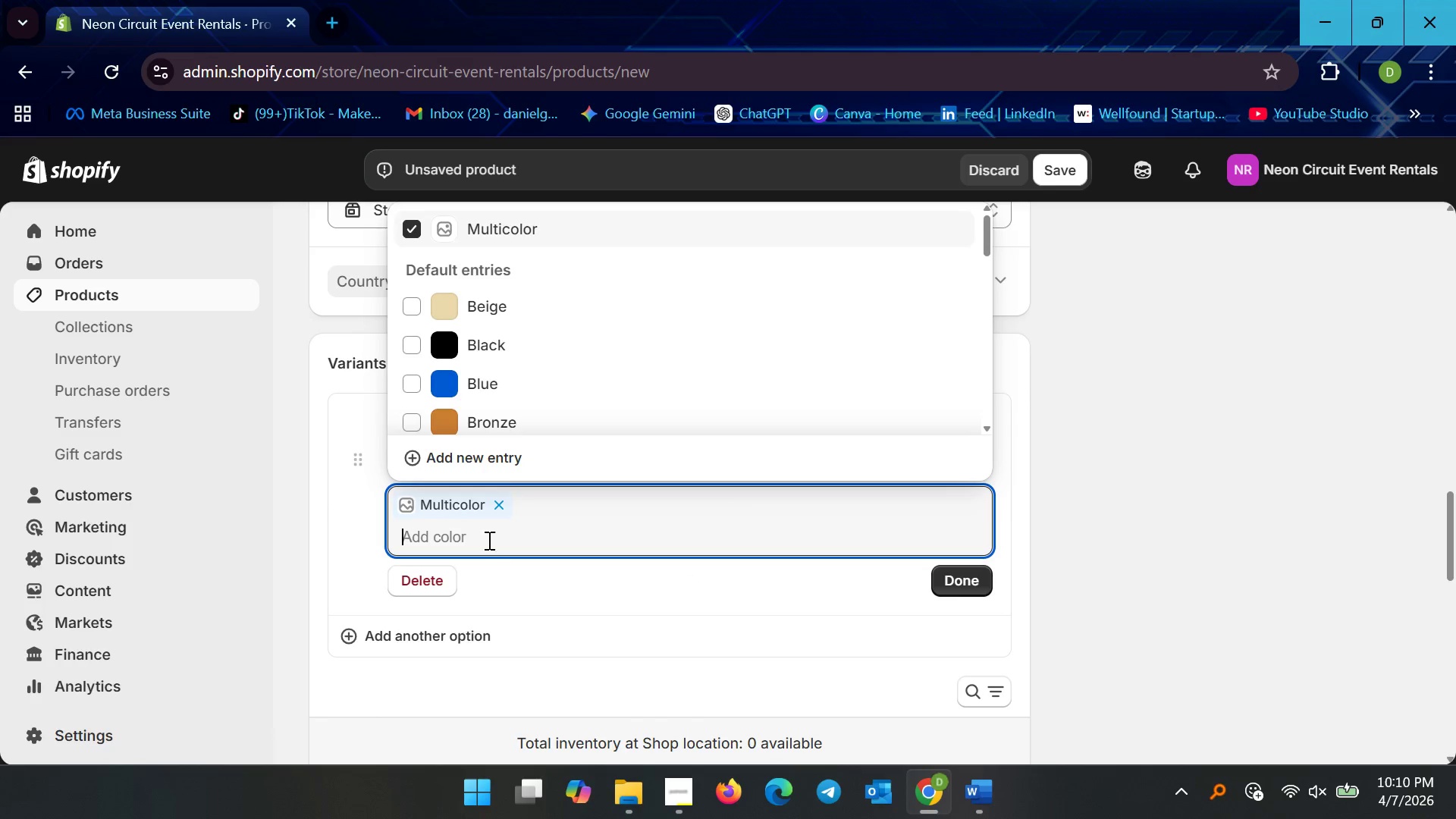 
left_click([472, 377])
 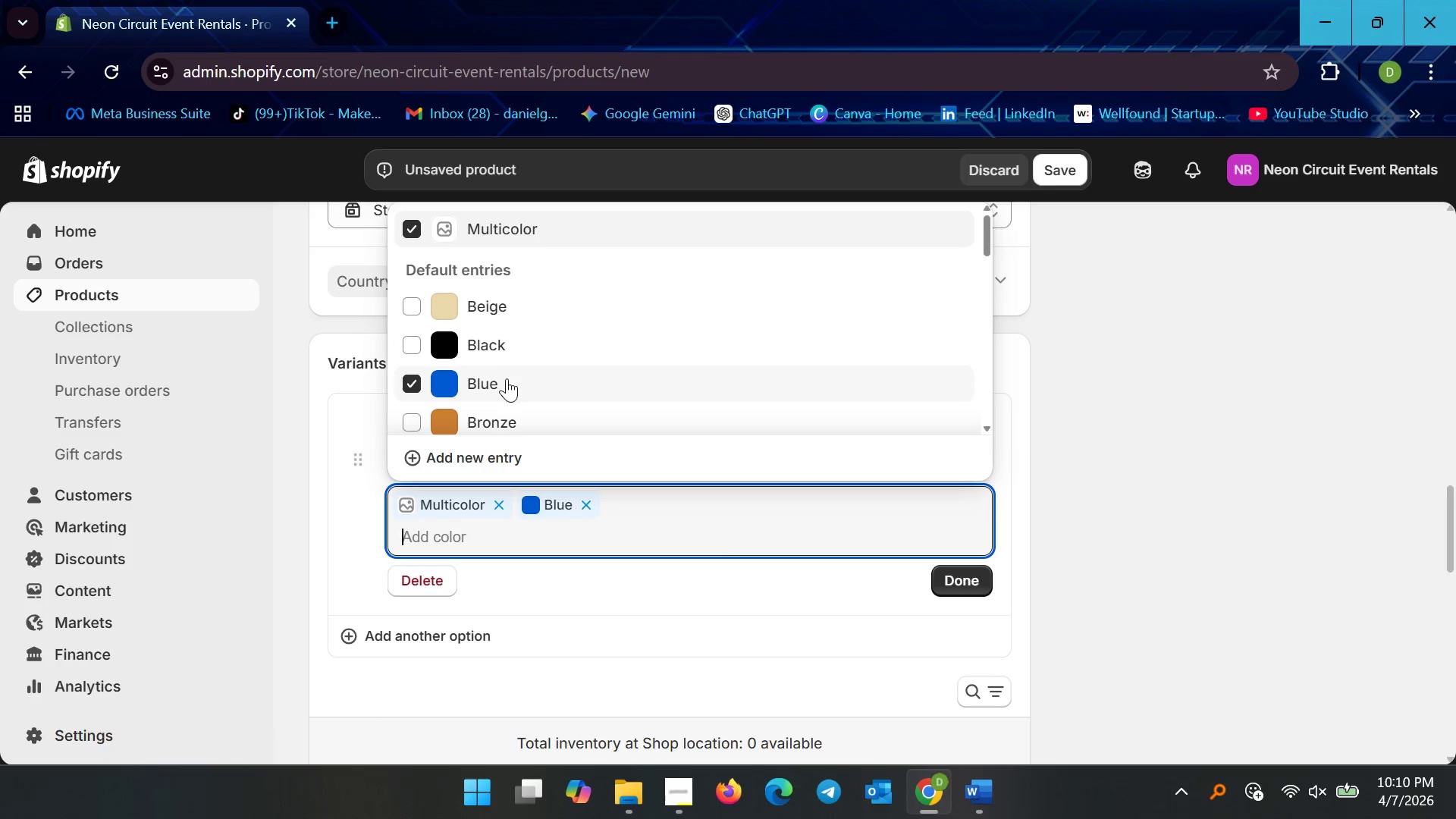 
scroll: coordinate [507, 378], scroll_direction: down, amount: 2.0
 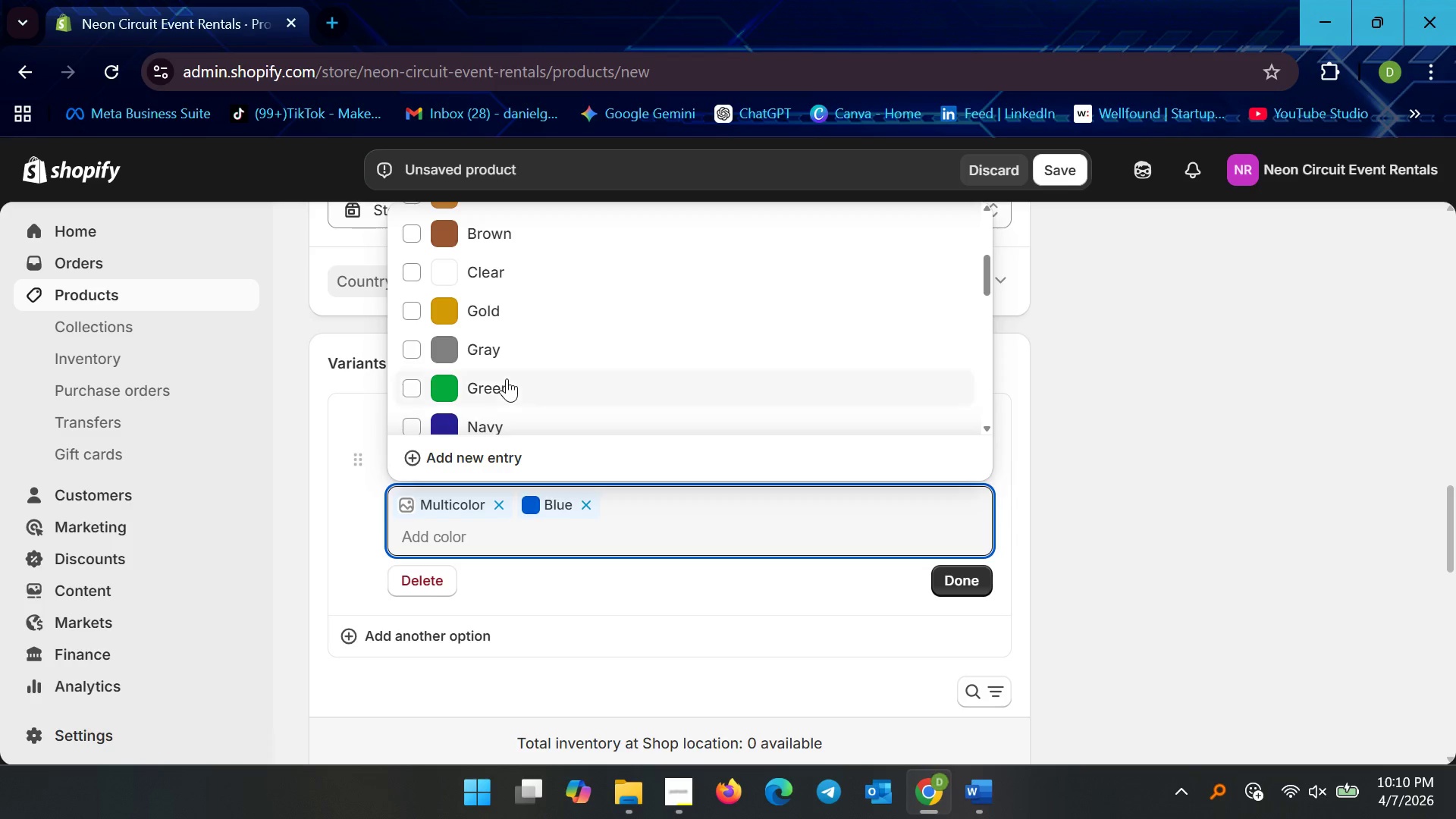 
scroll: coordinate [507, 378], scroll_direction: up, amount: 1.0
 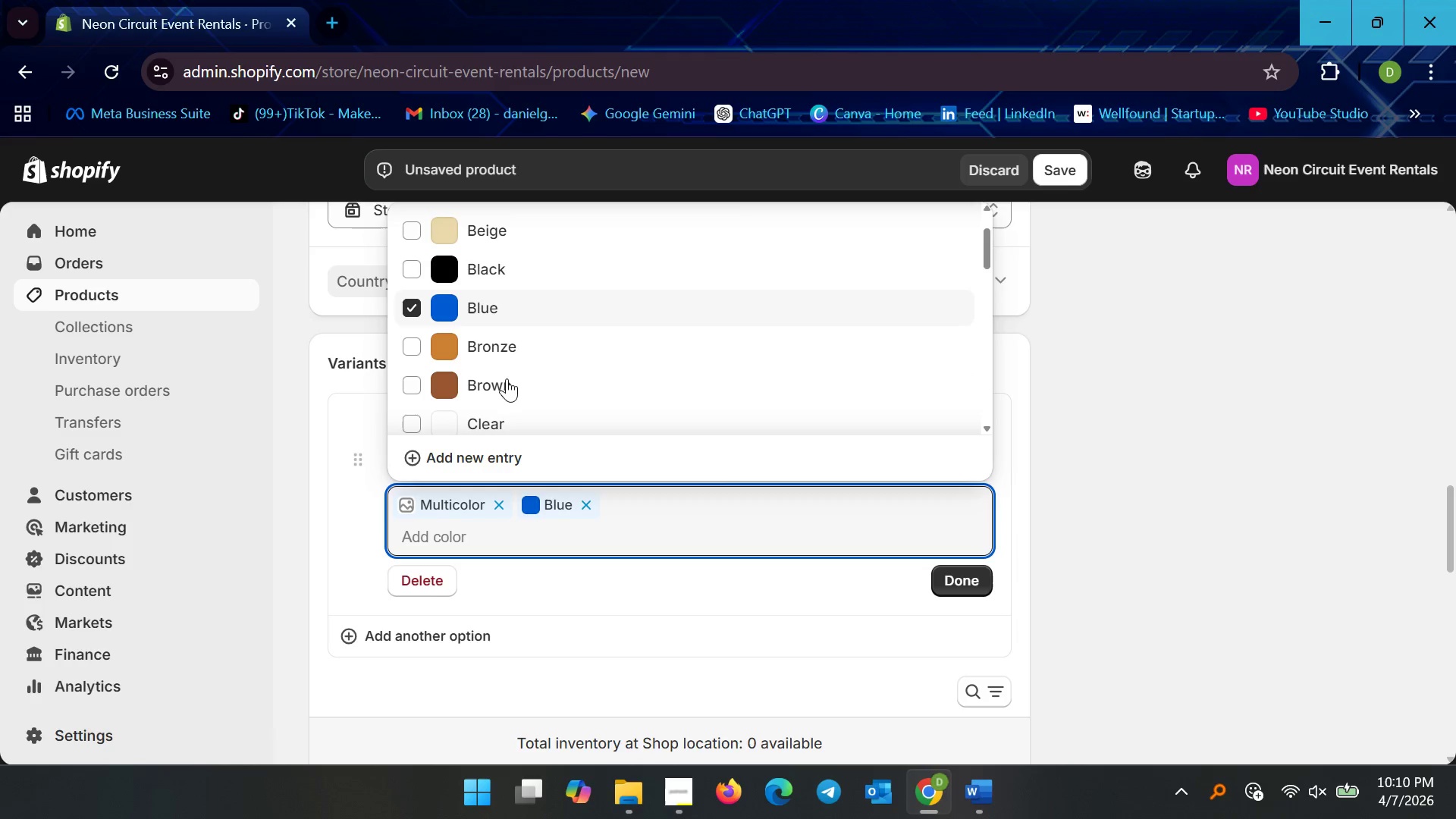 
scroll: coordinate [507, 378], scroll_direction: down, amount: 3.0
 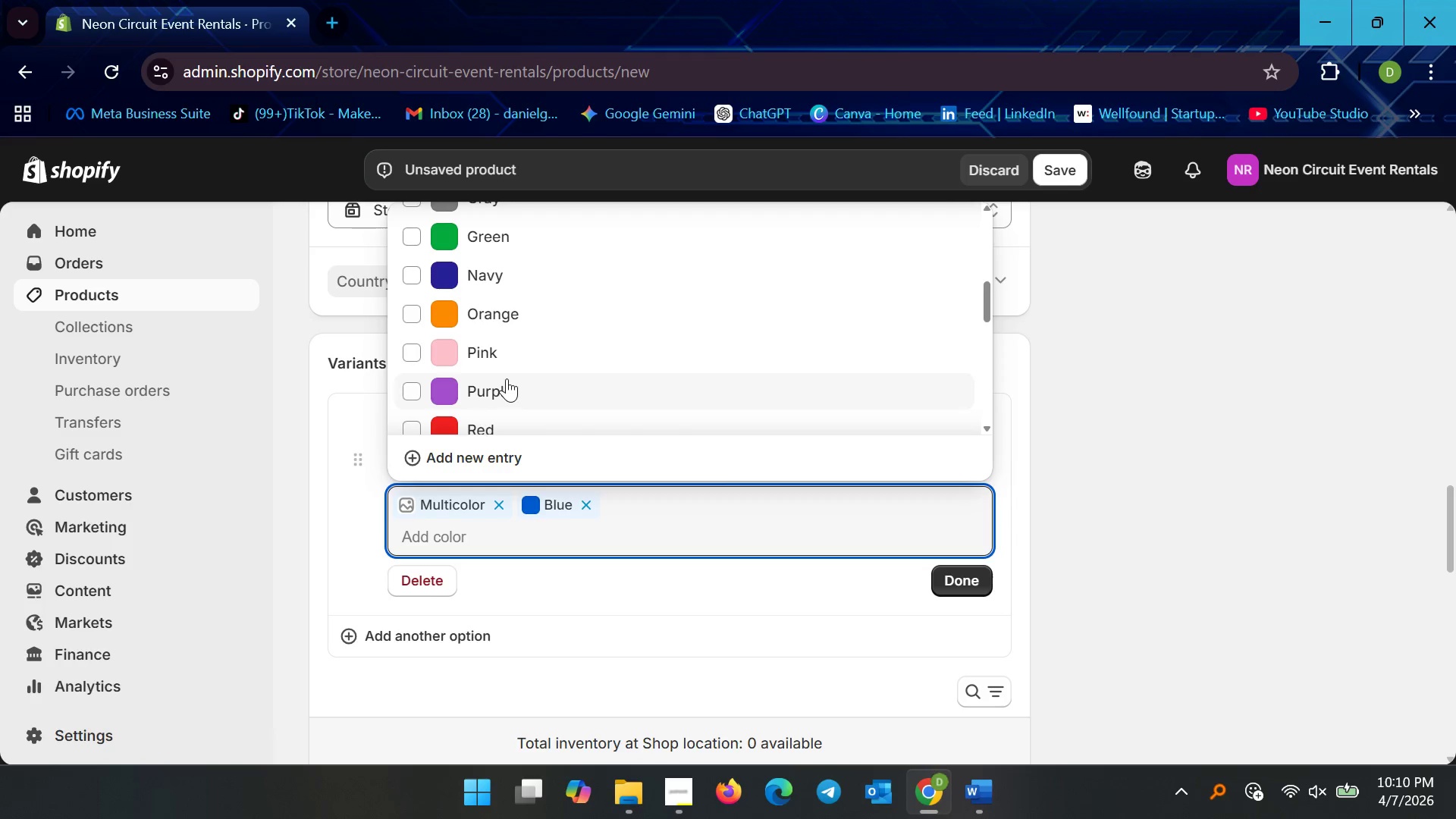 
left_click([507, 363])
 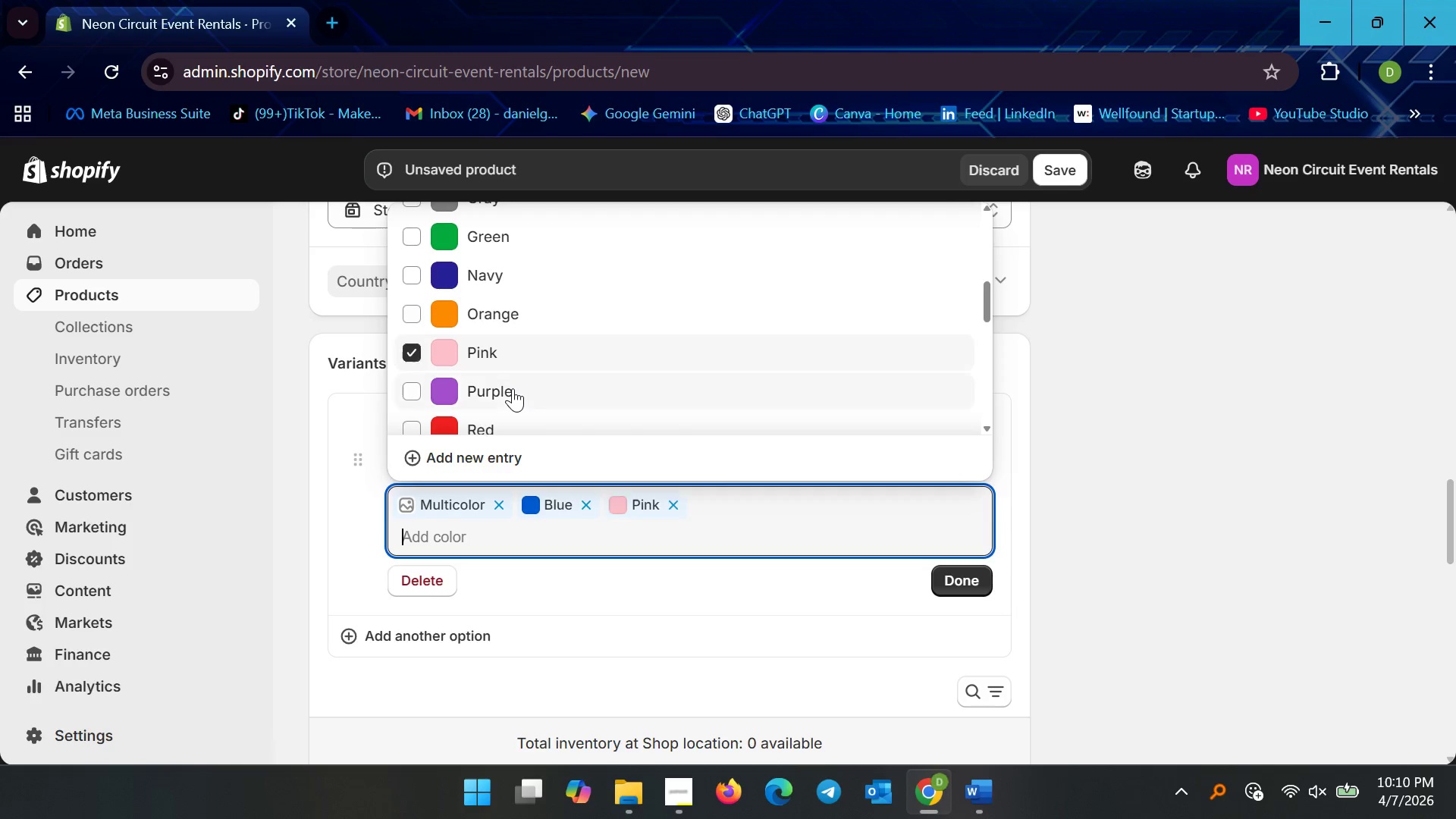 
left_click([513, 388])
 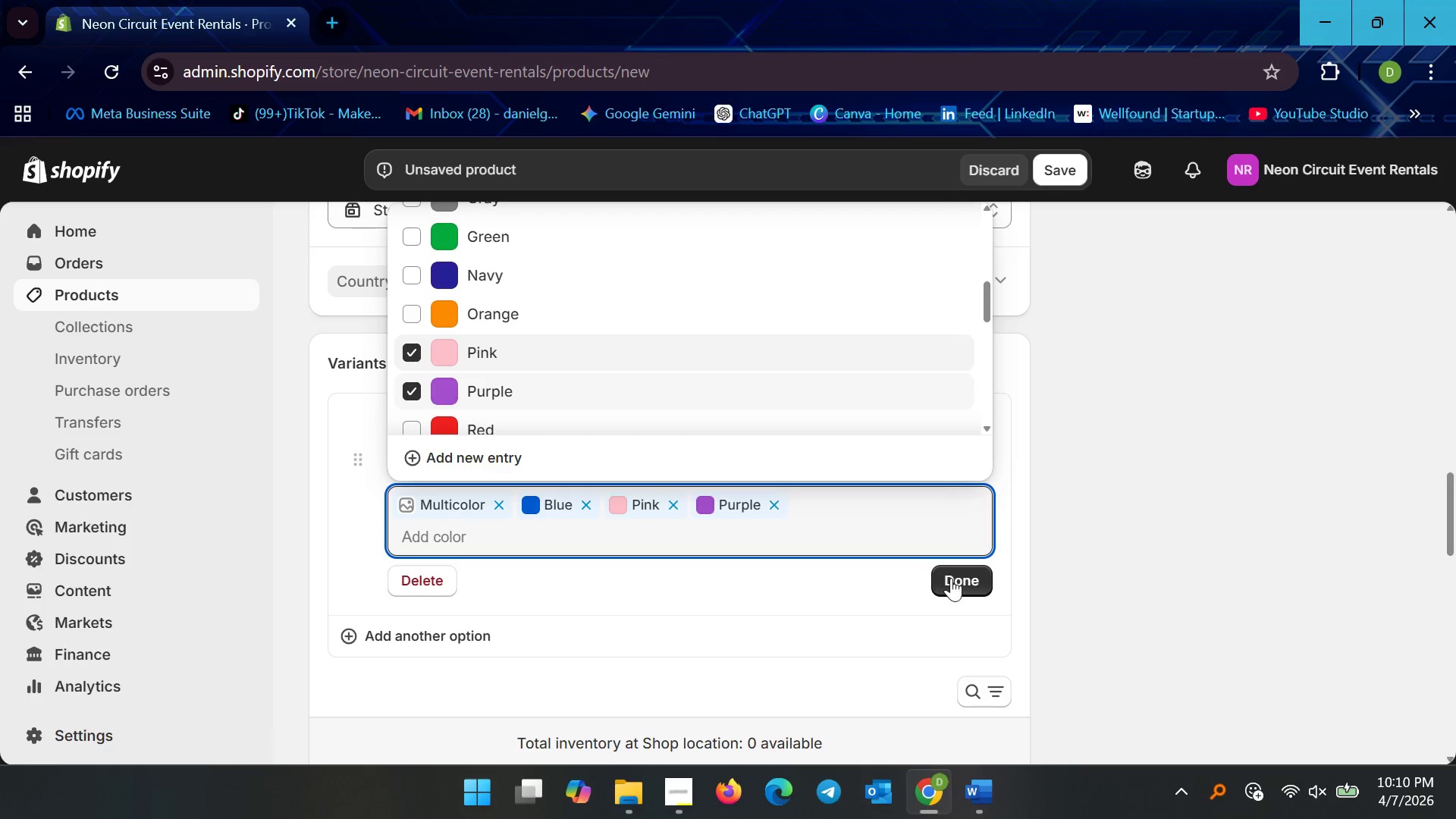 
left_click([958, 574])
 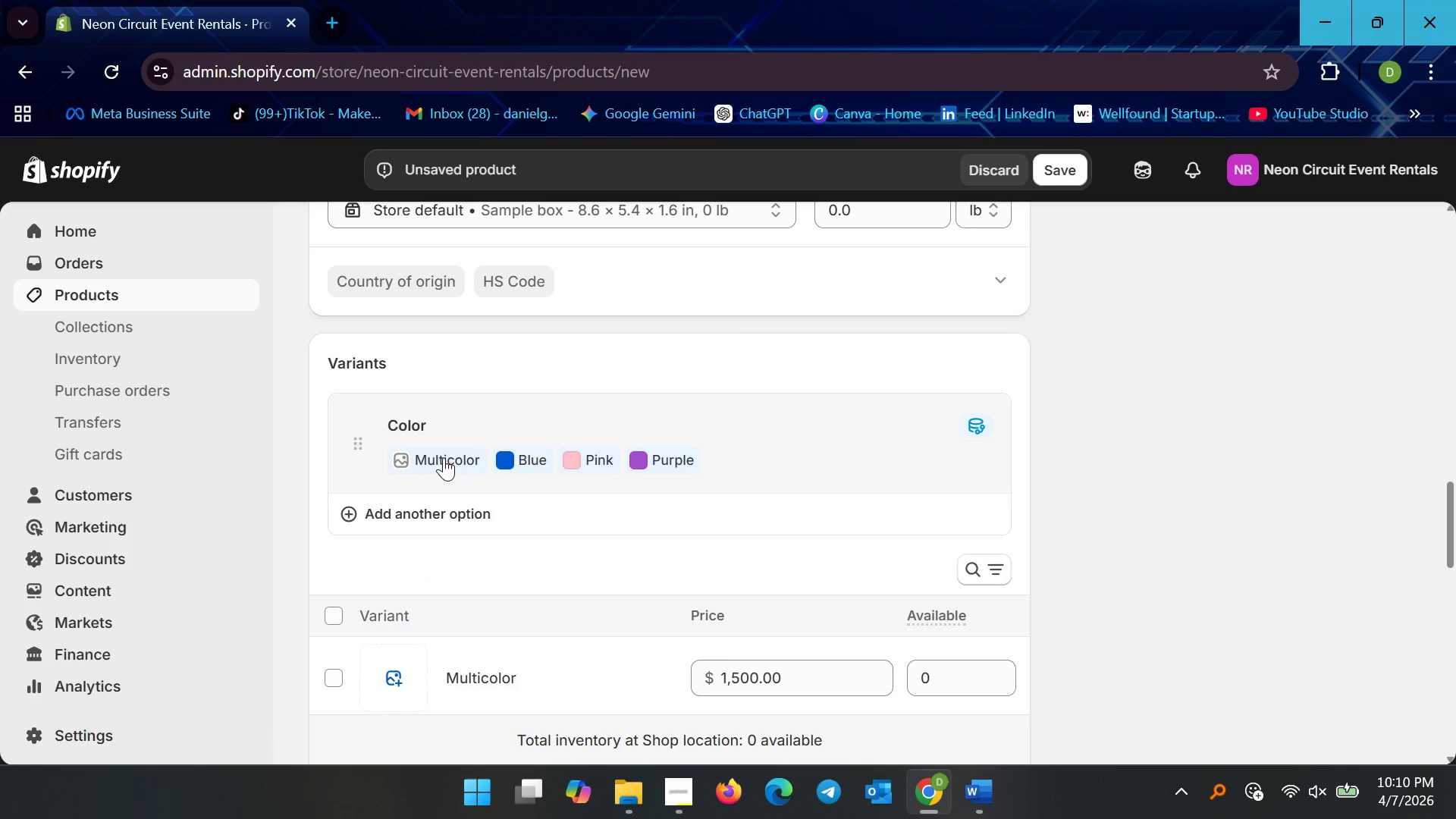 
left_click([444, 457])
 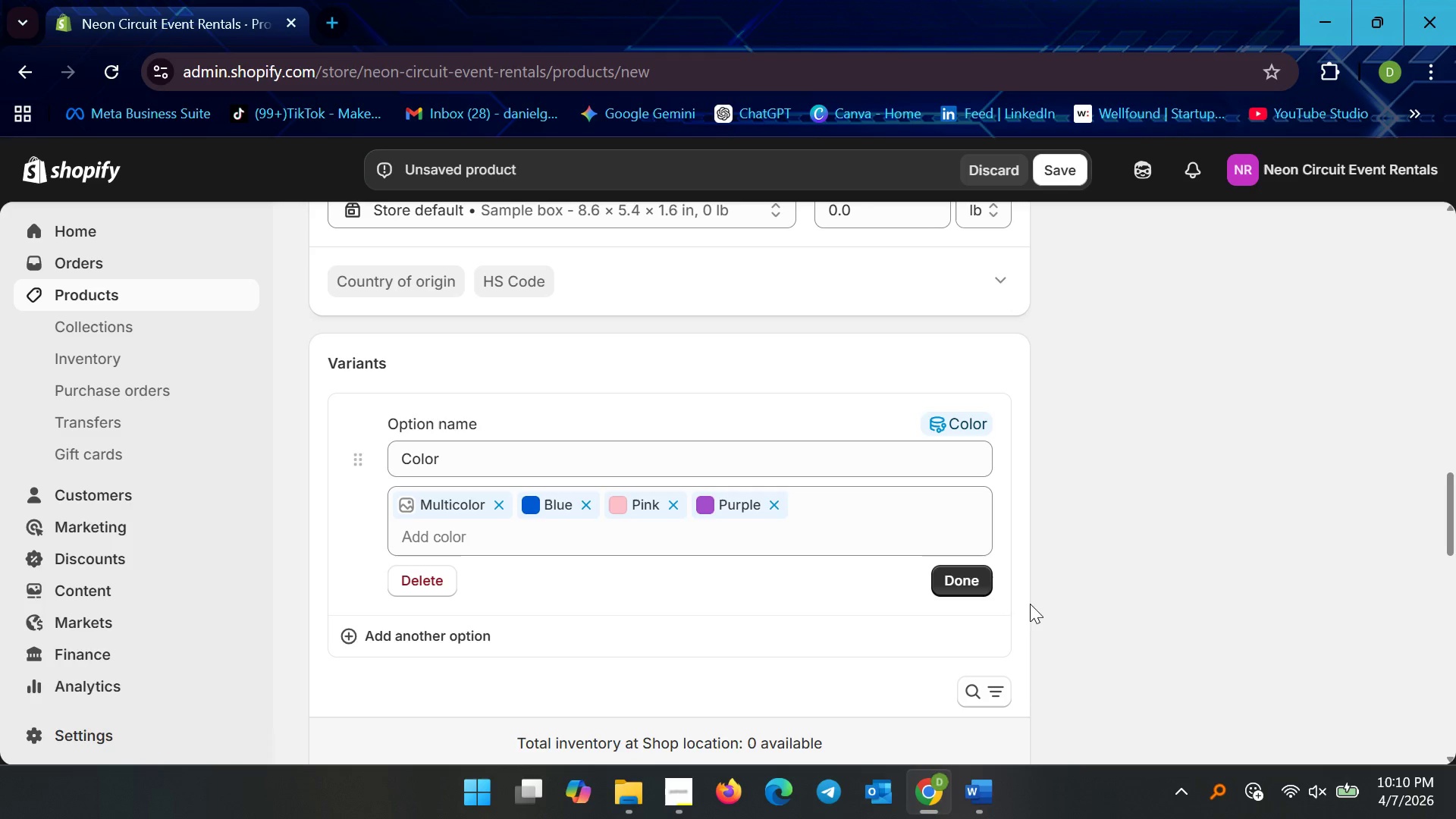 
left_click([972, 589])
 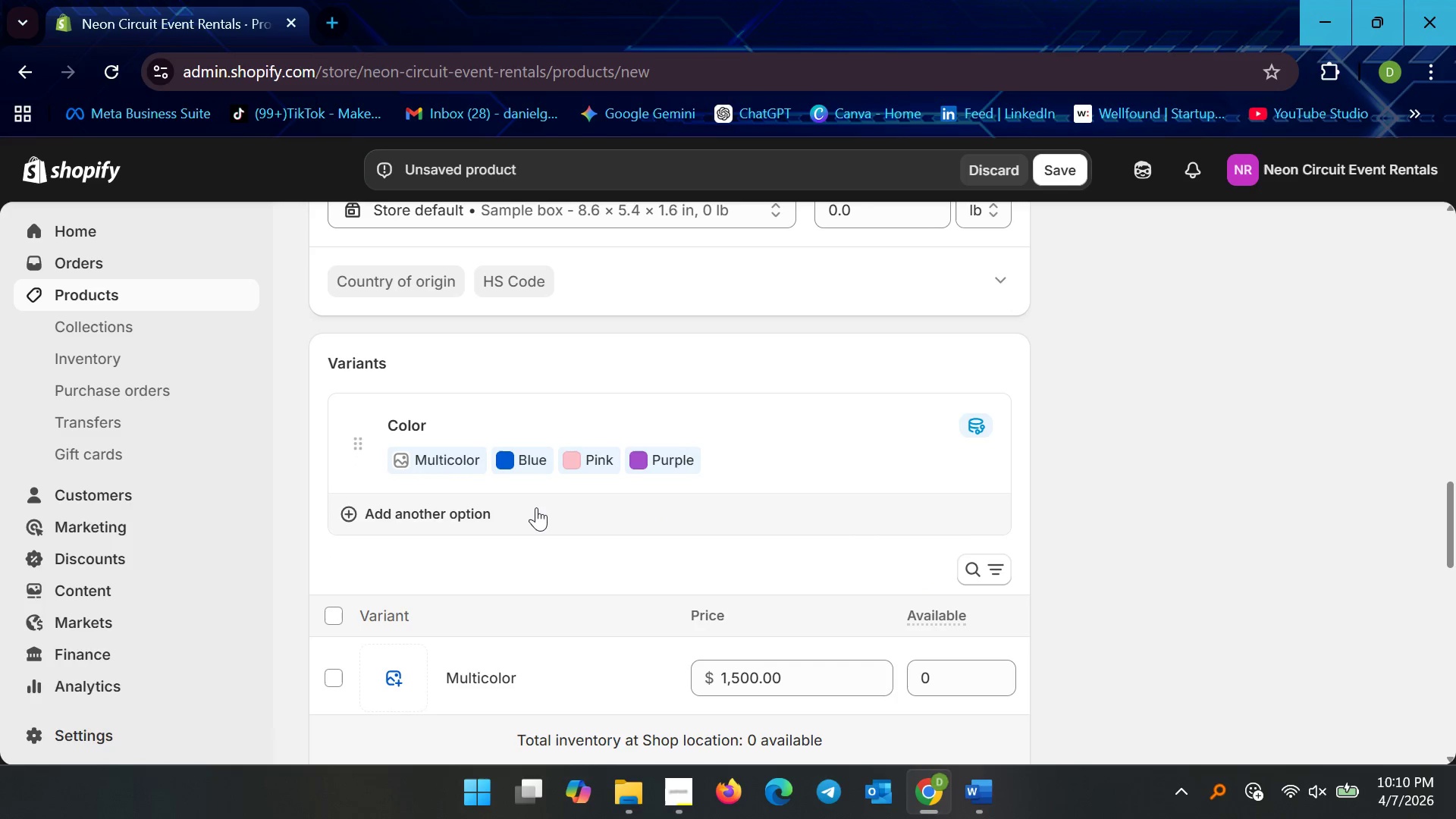 
scroll: coordinate [538, 507], scroll_direction: down, amount: 14.0
 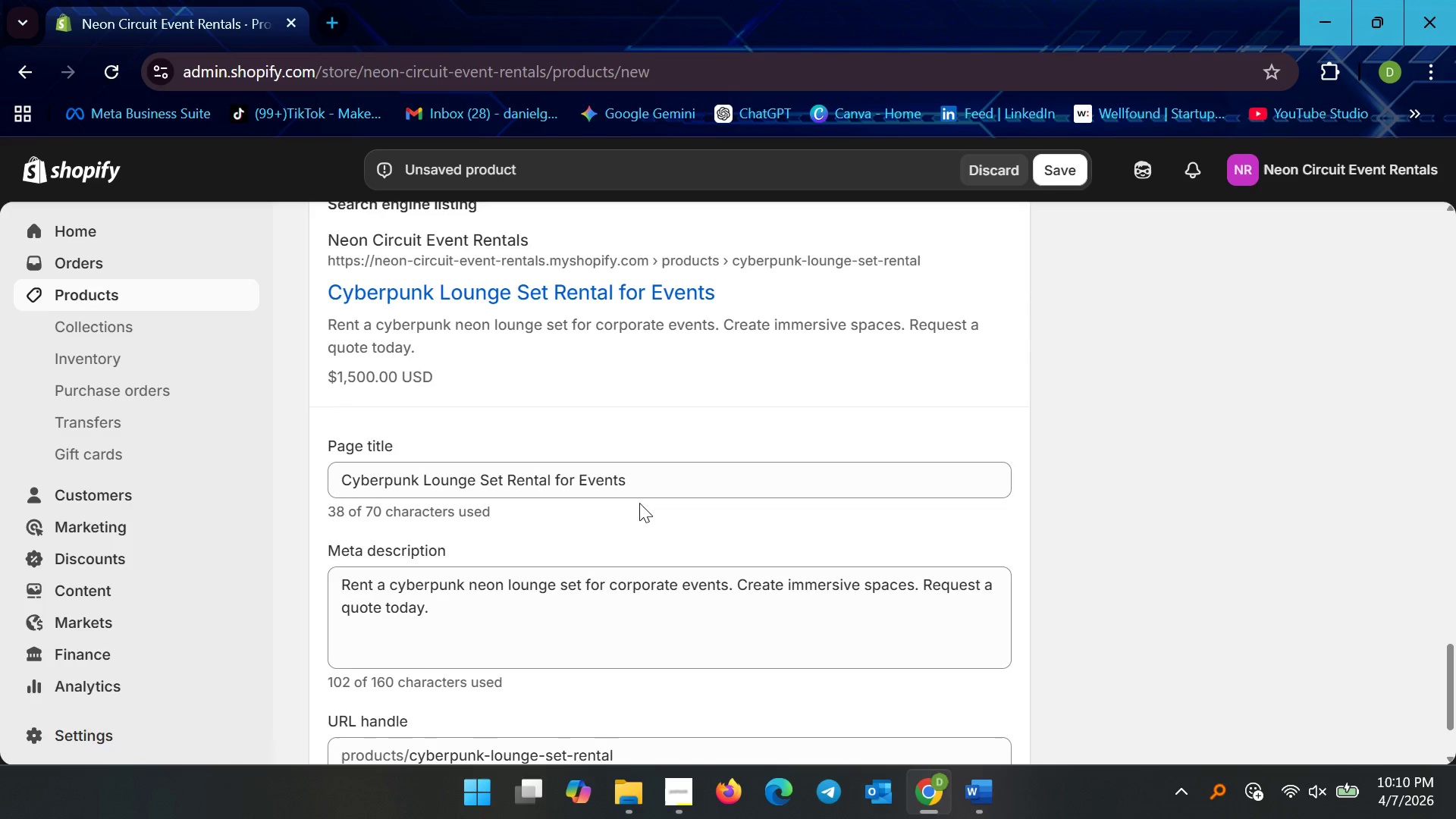 
scroll: coordinate [639, 502], scroll_direction: up, amount: 4.0
 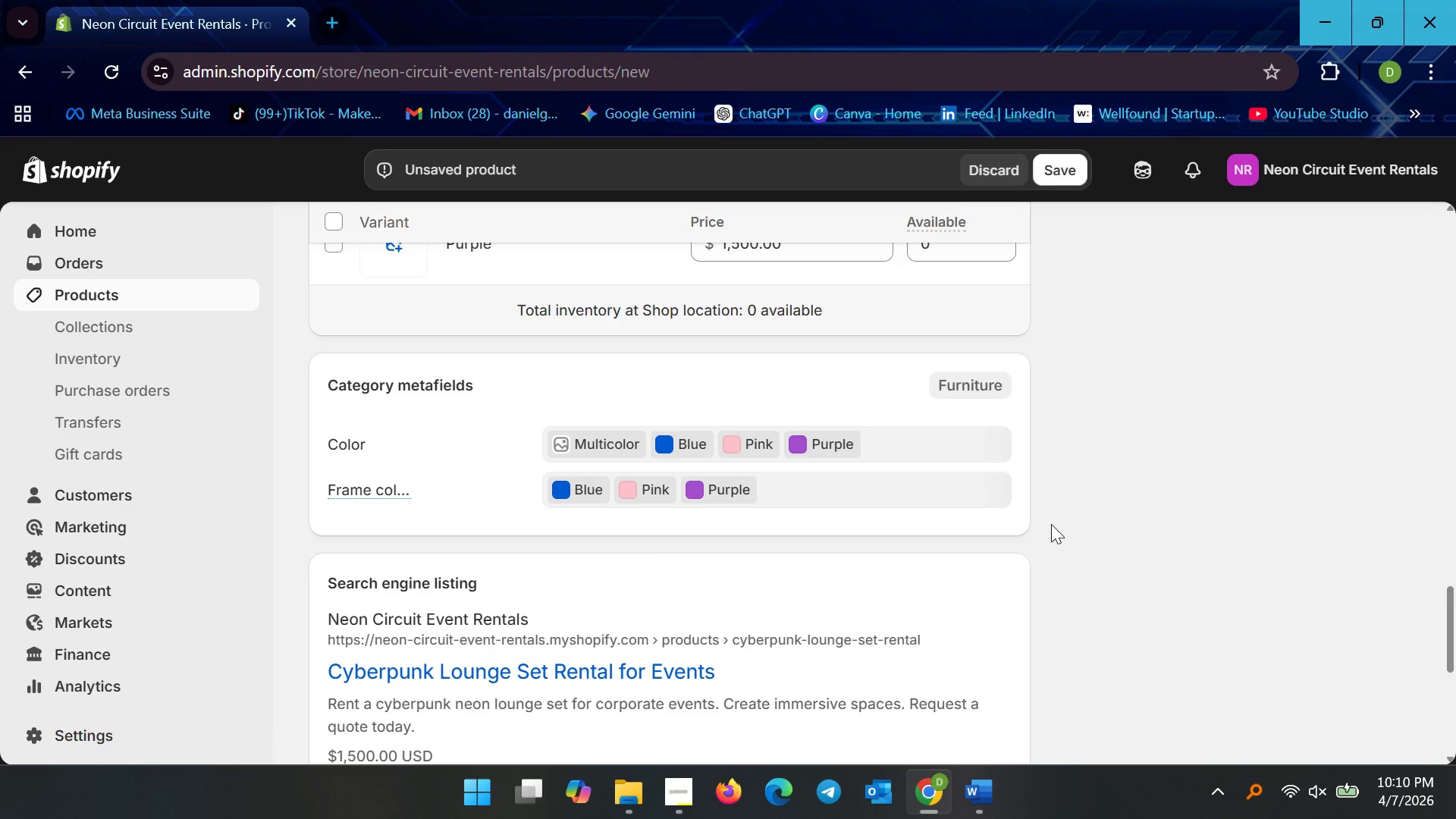 
left_click([994, 493])
 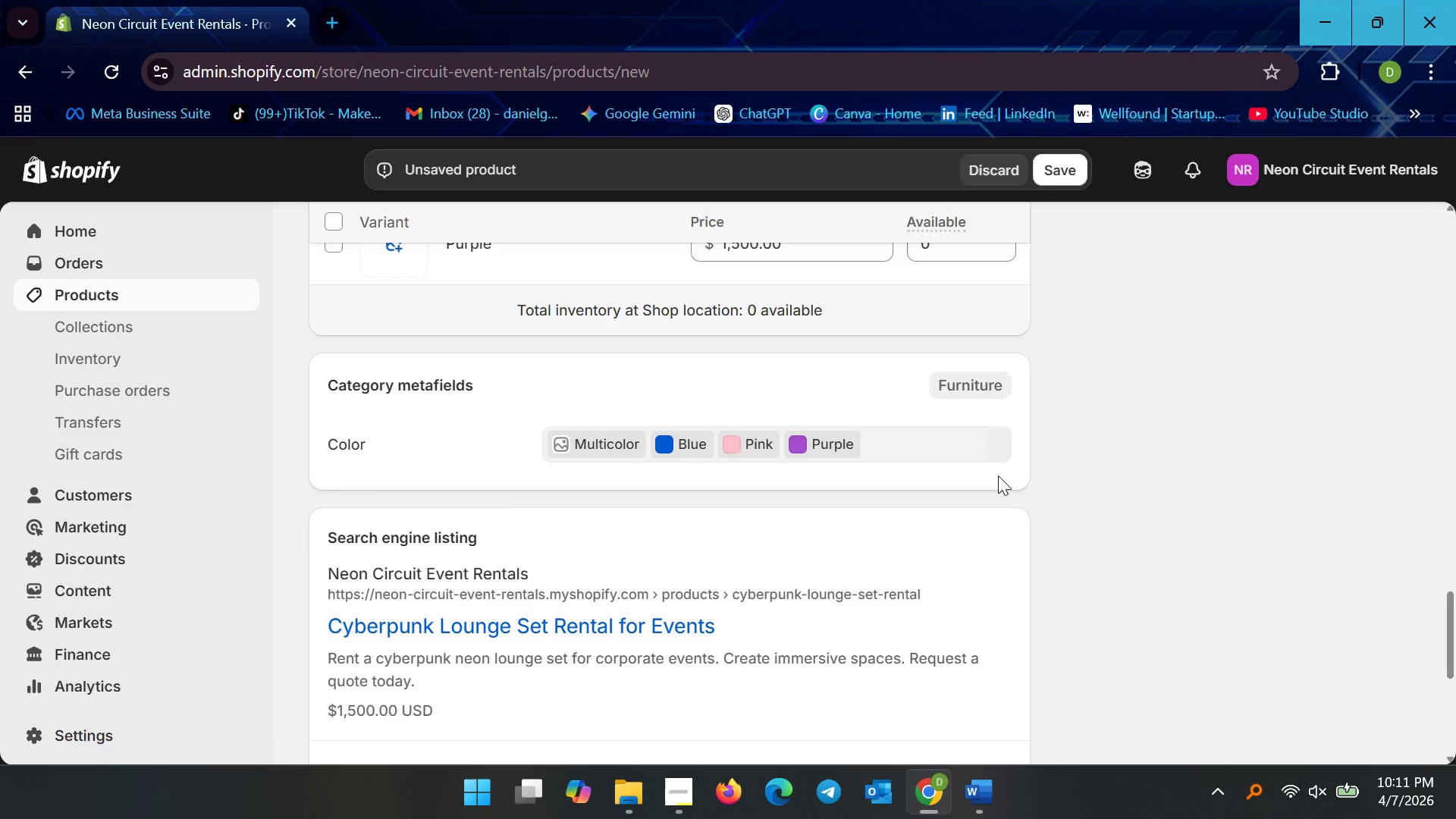 
scroll: coordinate [1075, 540], scroll_direction: down, amount: 3.0
 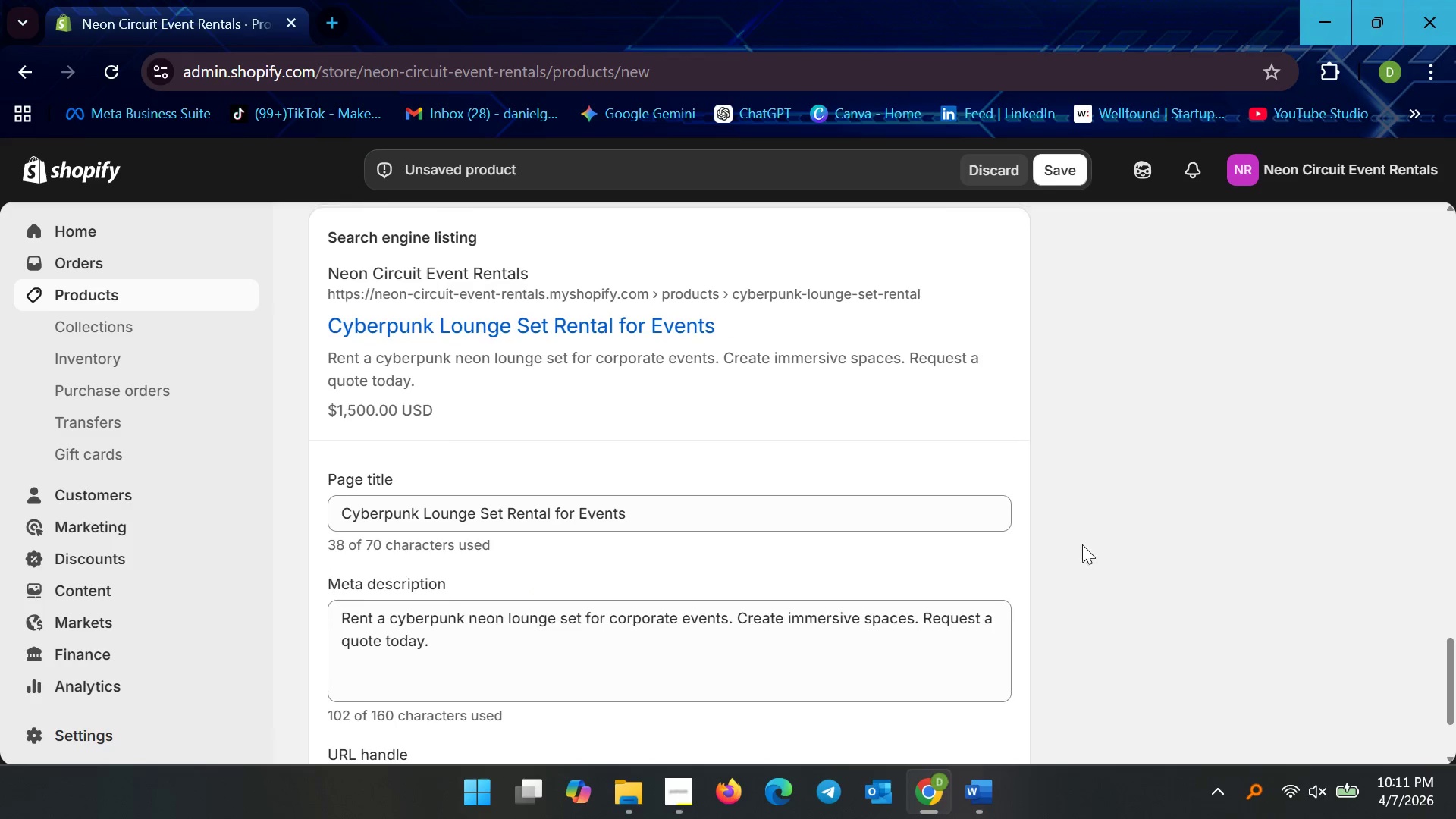 
scroll: coordinate [1084, 548], scroll_direction: up, amount: 38.0
 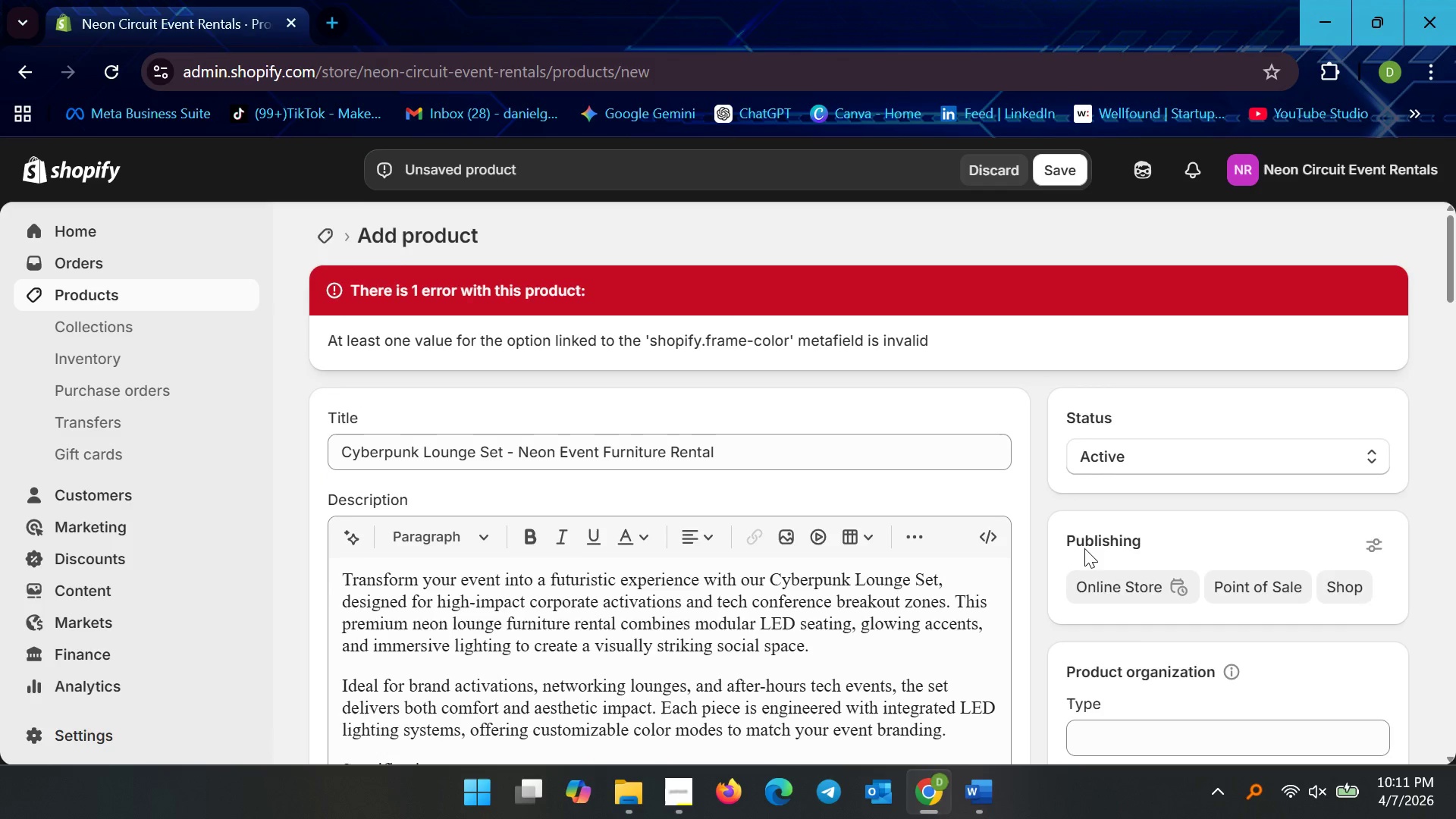 
scroll: coordinate [1091, 551], scroll_direction: down, amount: 46.0
 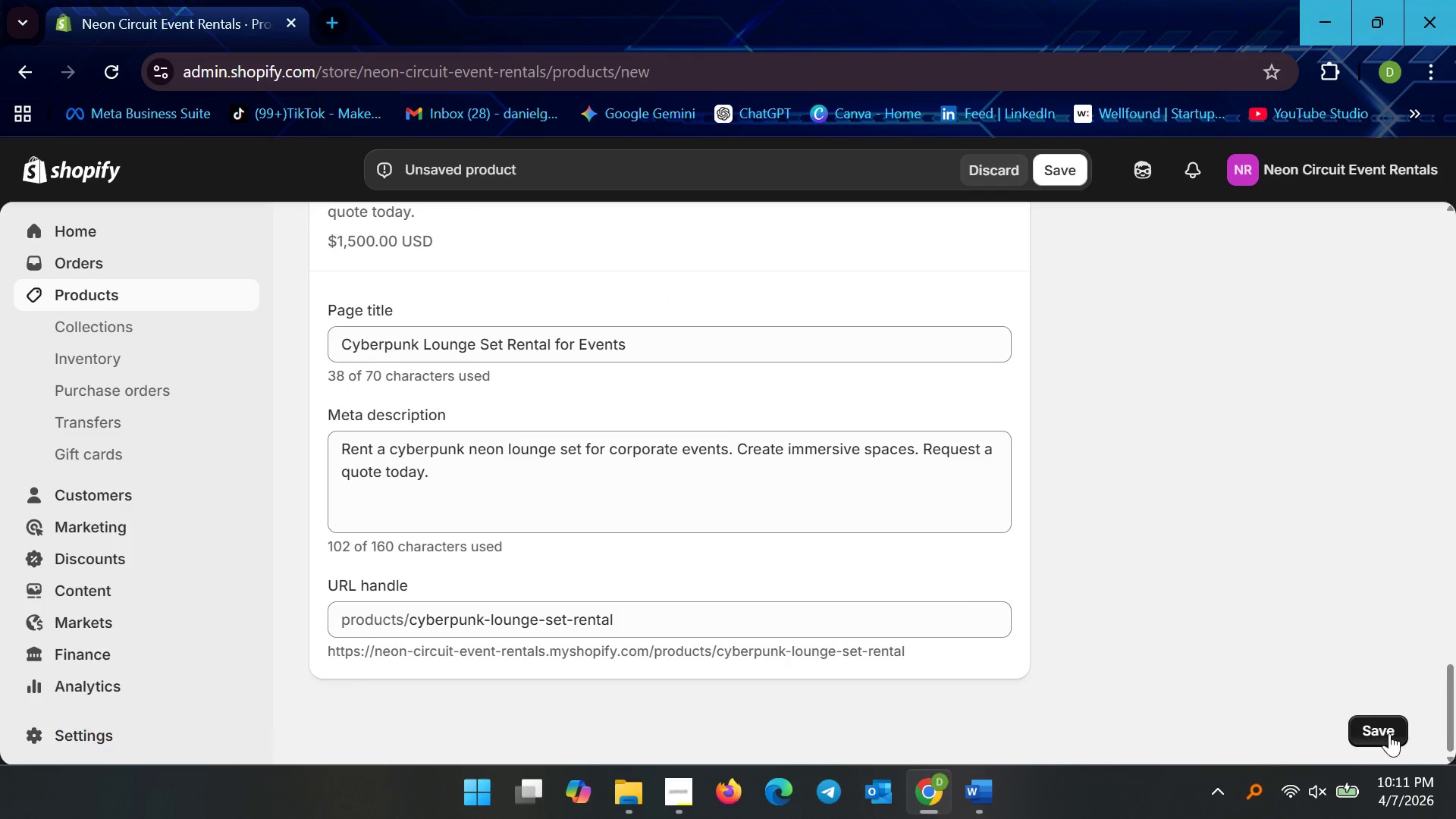 
left_click([1389, 738])
 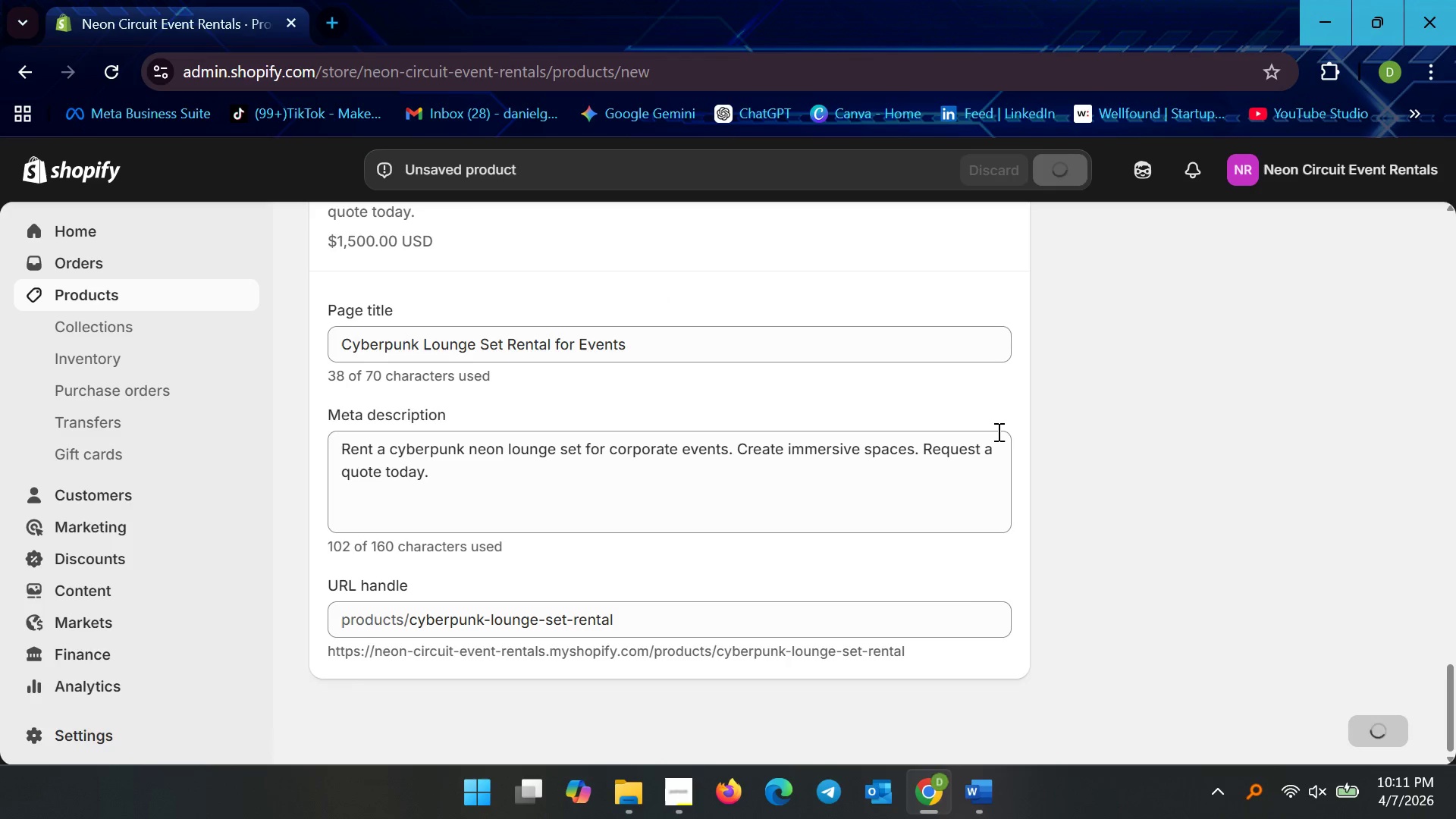 
wait(8.3)
 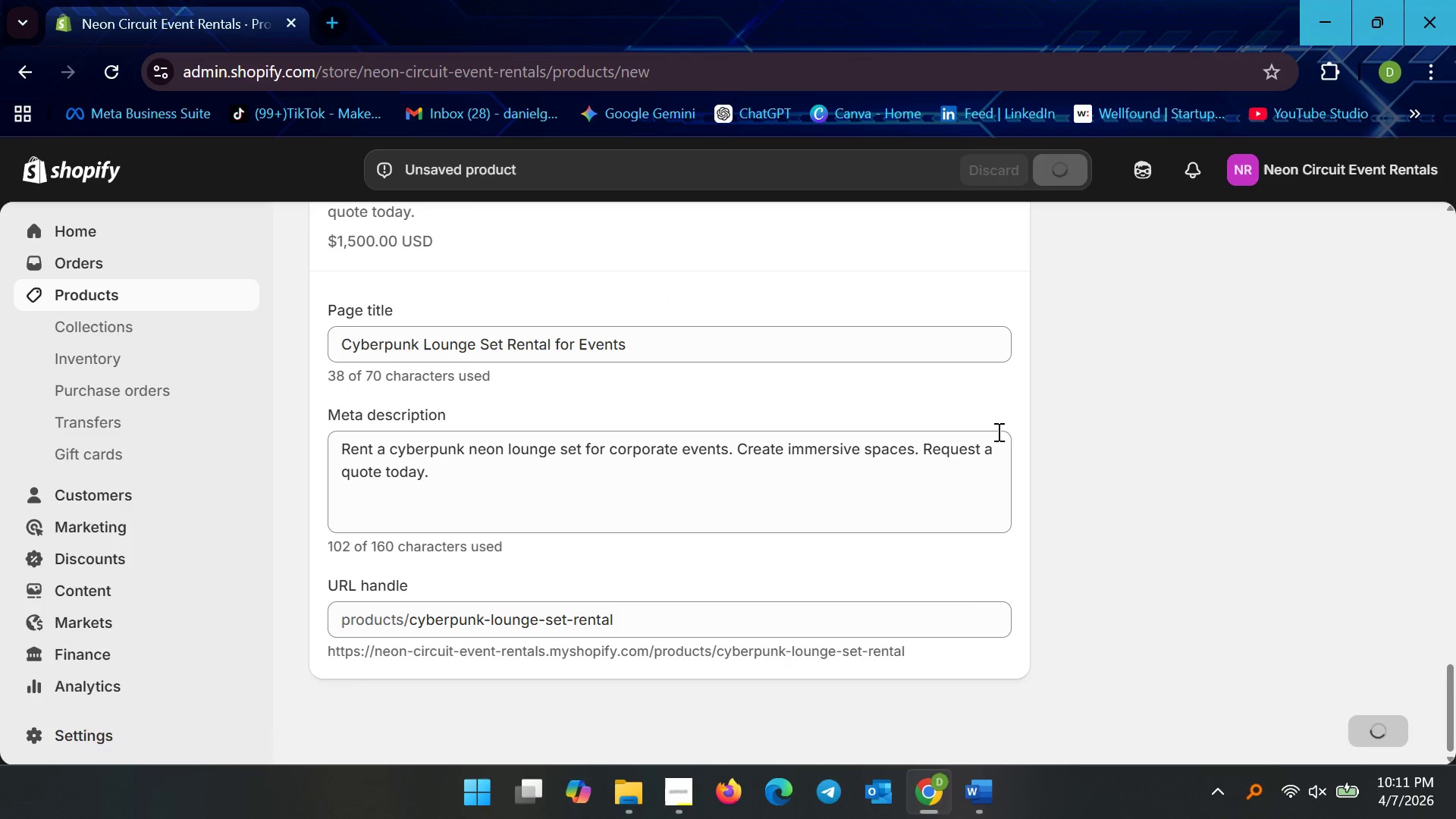 
scroll: coordinate [994, 432], scroll_direction: up, amount: 43.0
 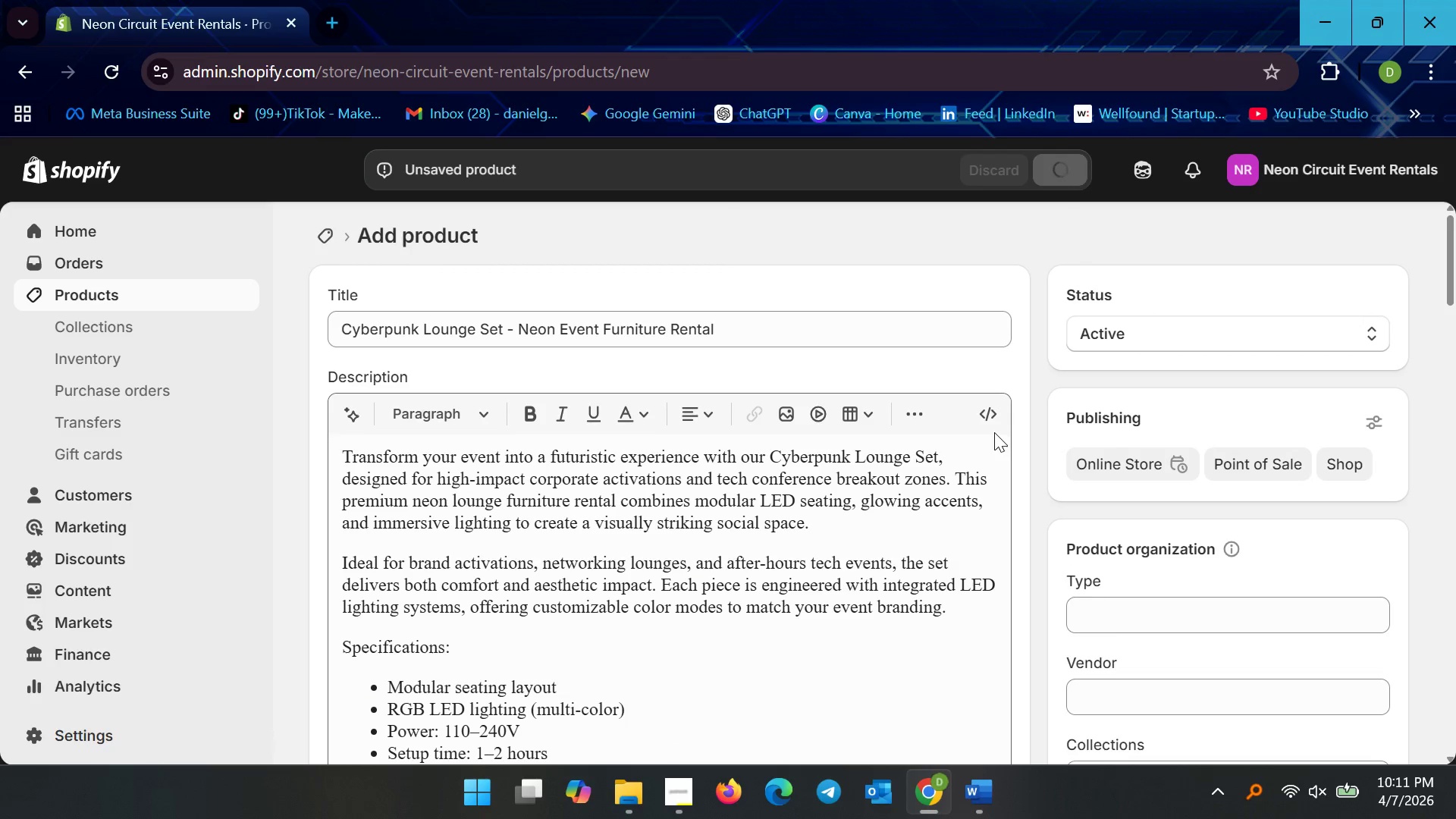 
scroll: coordinate [996, 440], scroll_direction: down, amount: 34.0
 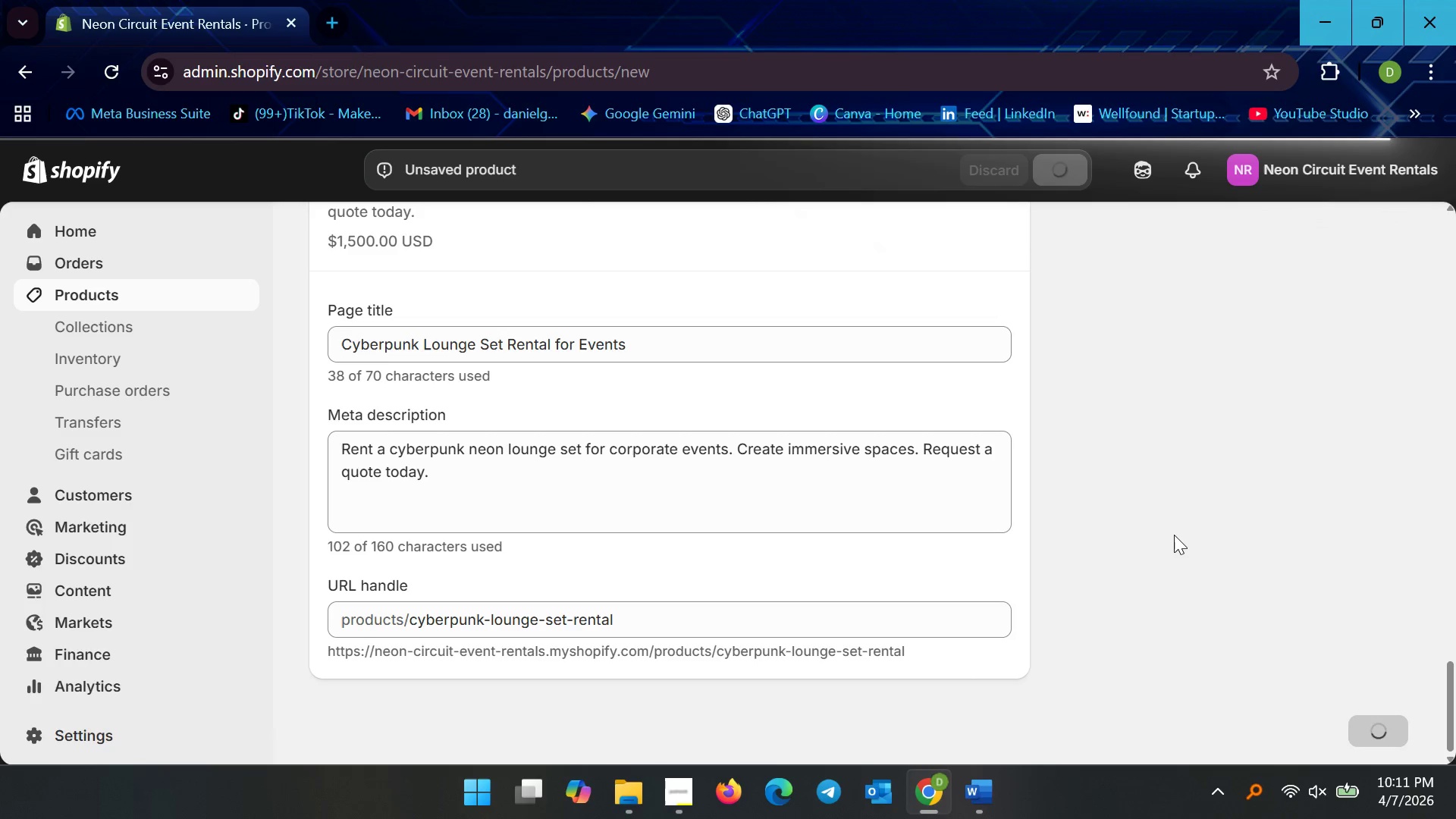 
wait(17.8)
 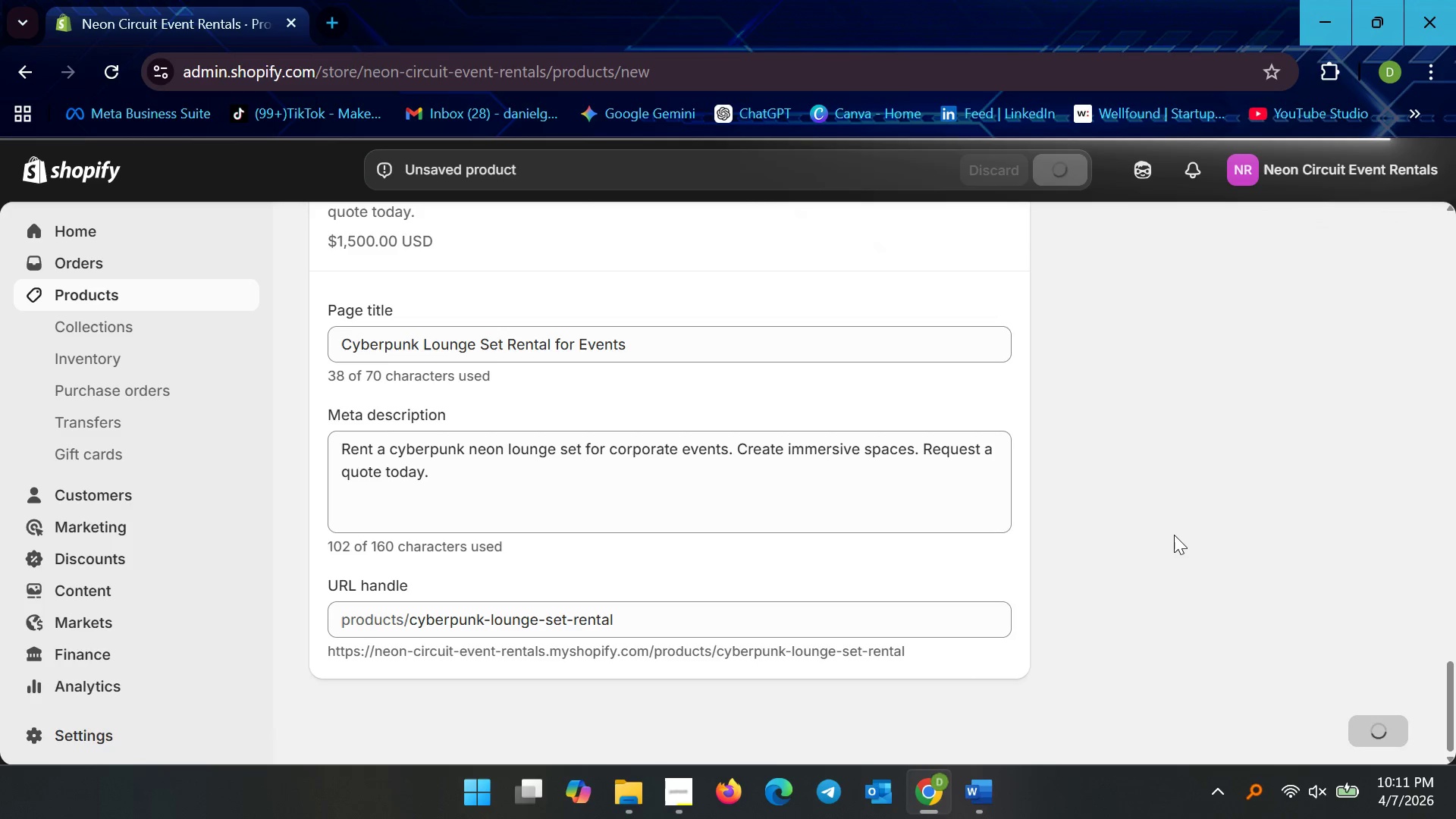 
scroll: coordinate [481, 592], scroll_direction: down, amount: 8.0
 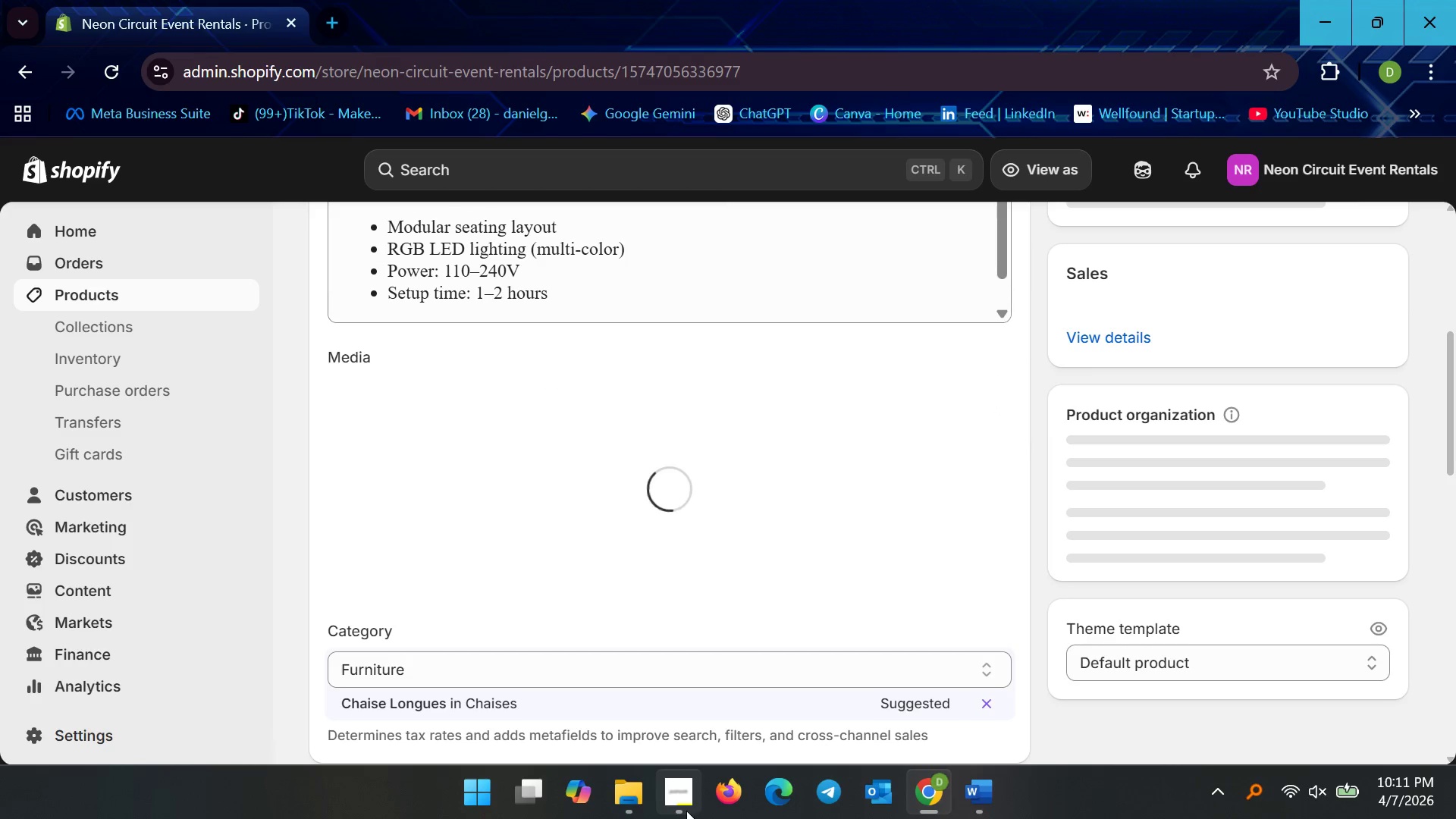 
left_click([679, 809])